 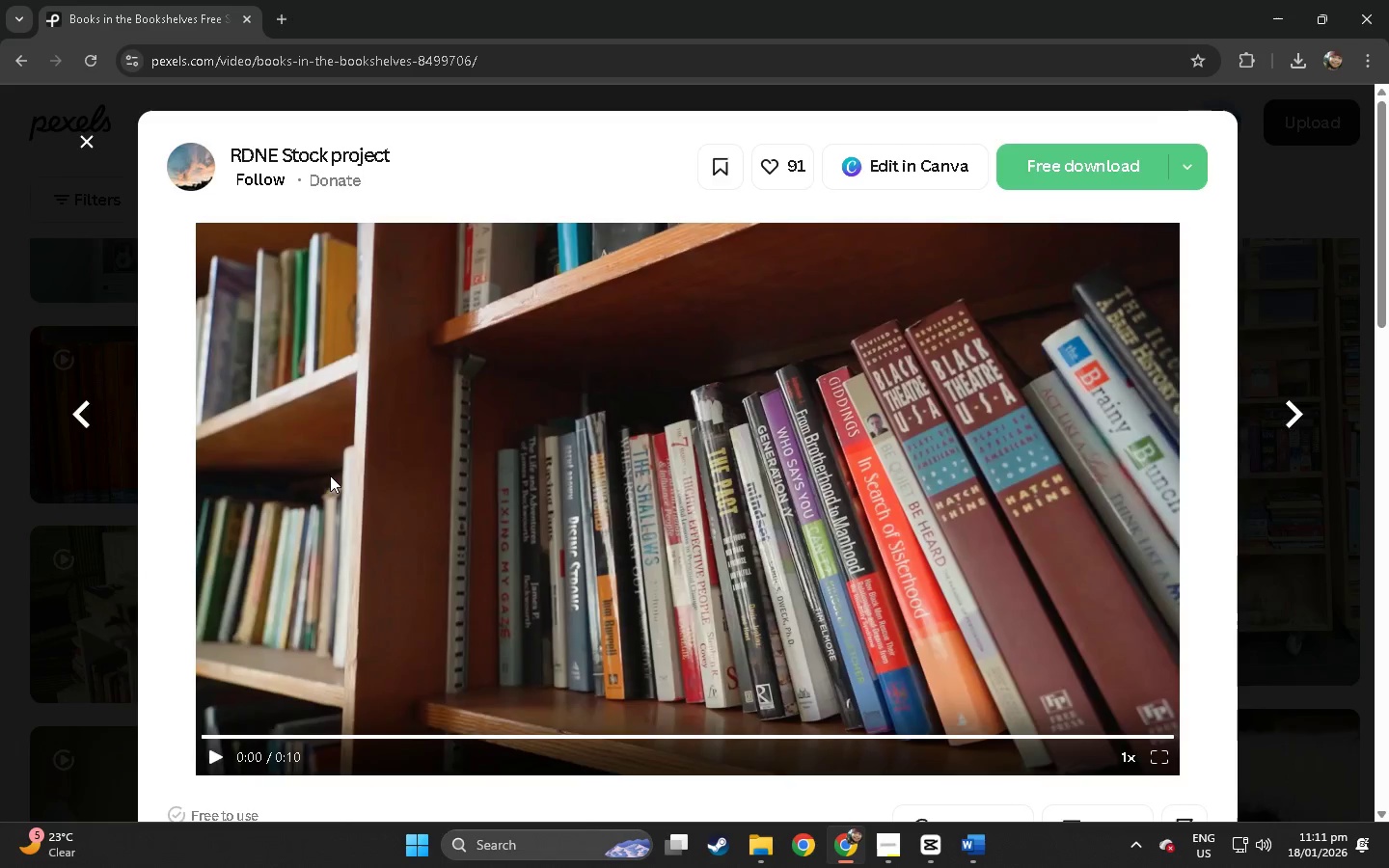 
scroll: coordinate [340, 484], scroll_direction: down, amount: 35.0
 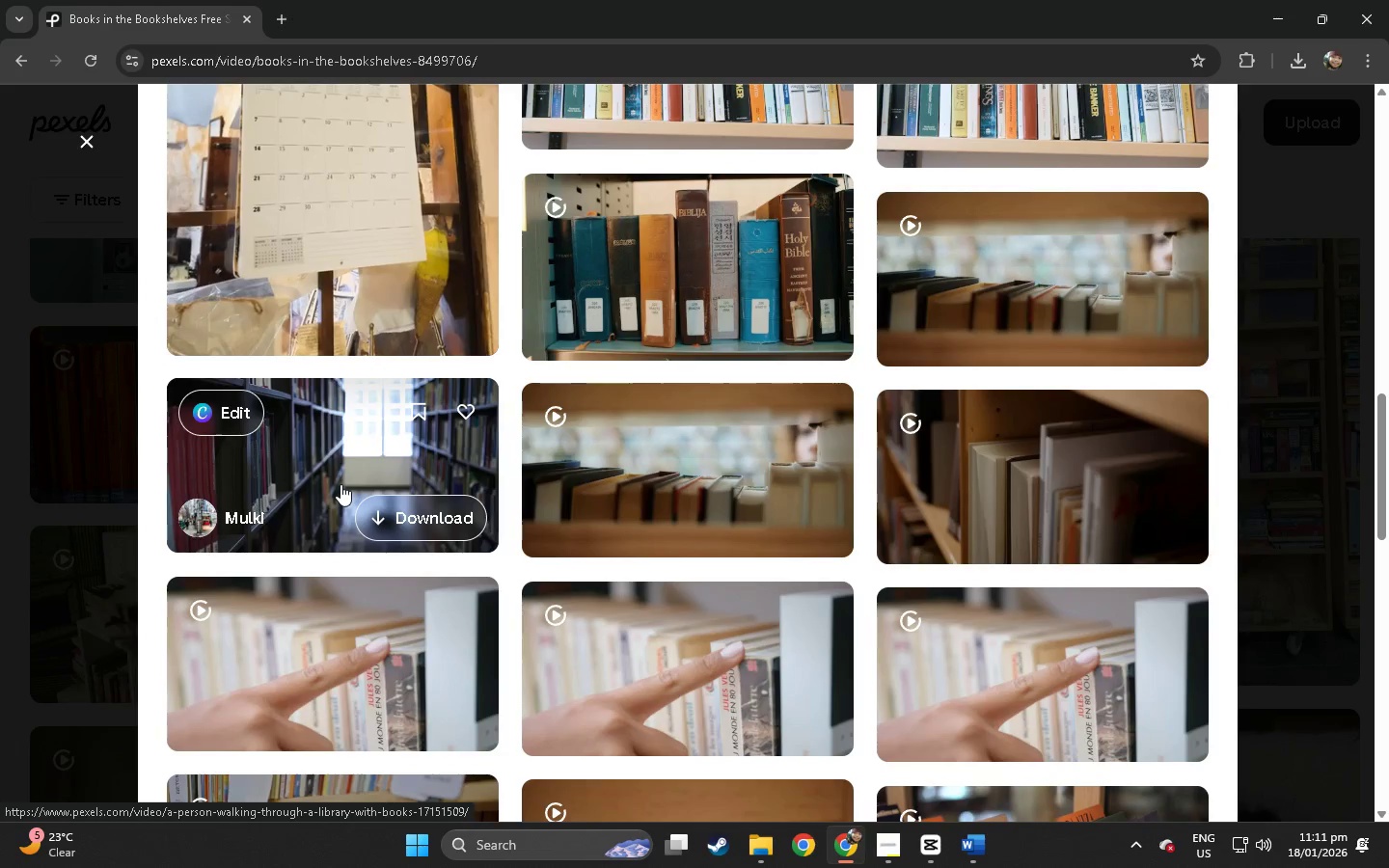 
scroll: coordinate [341, 484], scroll_direction: up, amount: 10.0
 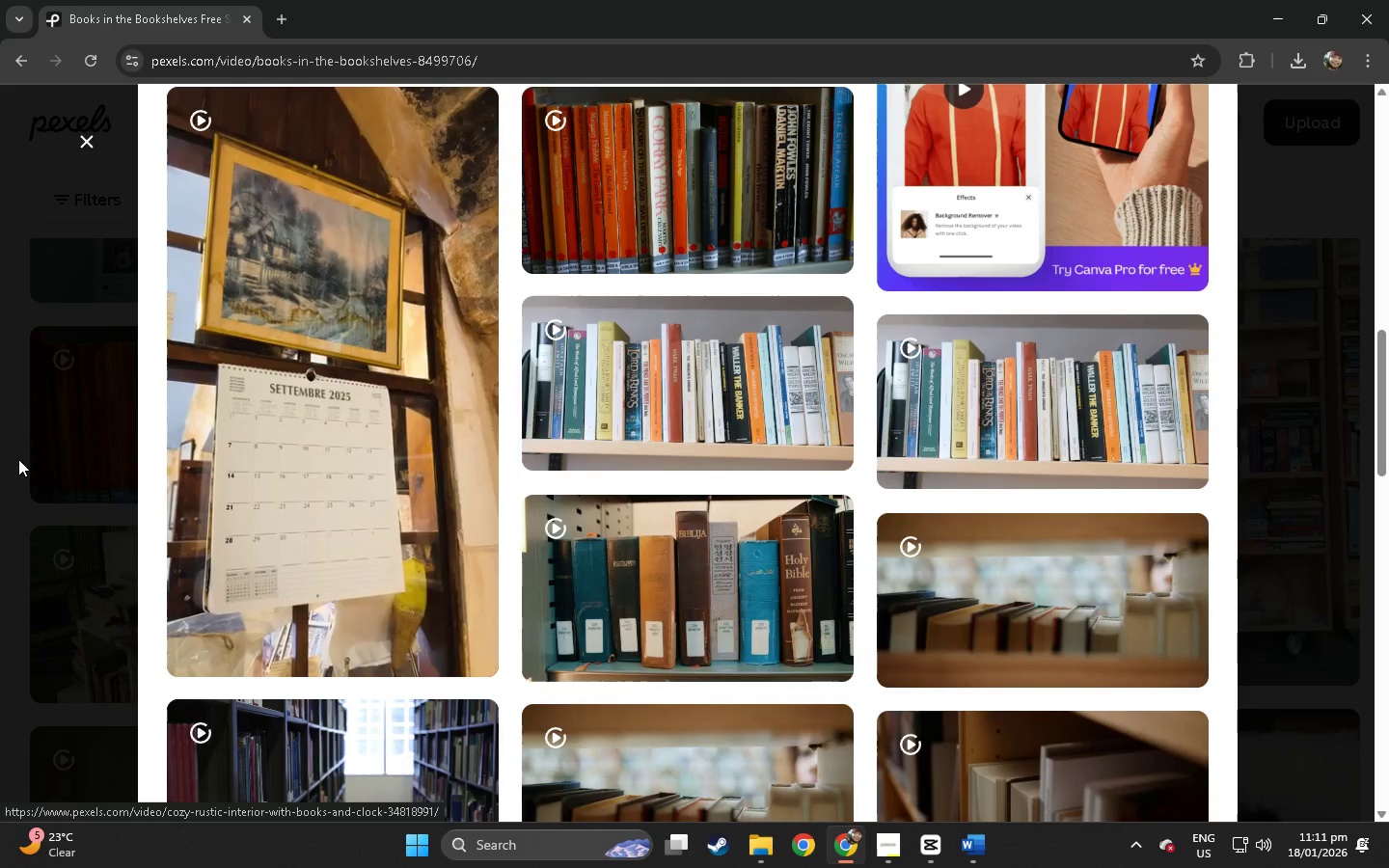 
left_click([18, 459])
 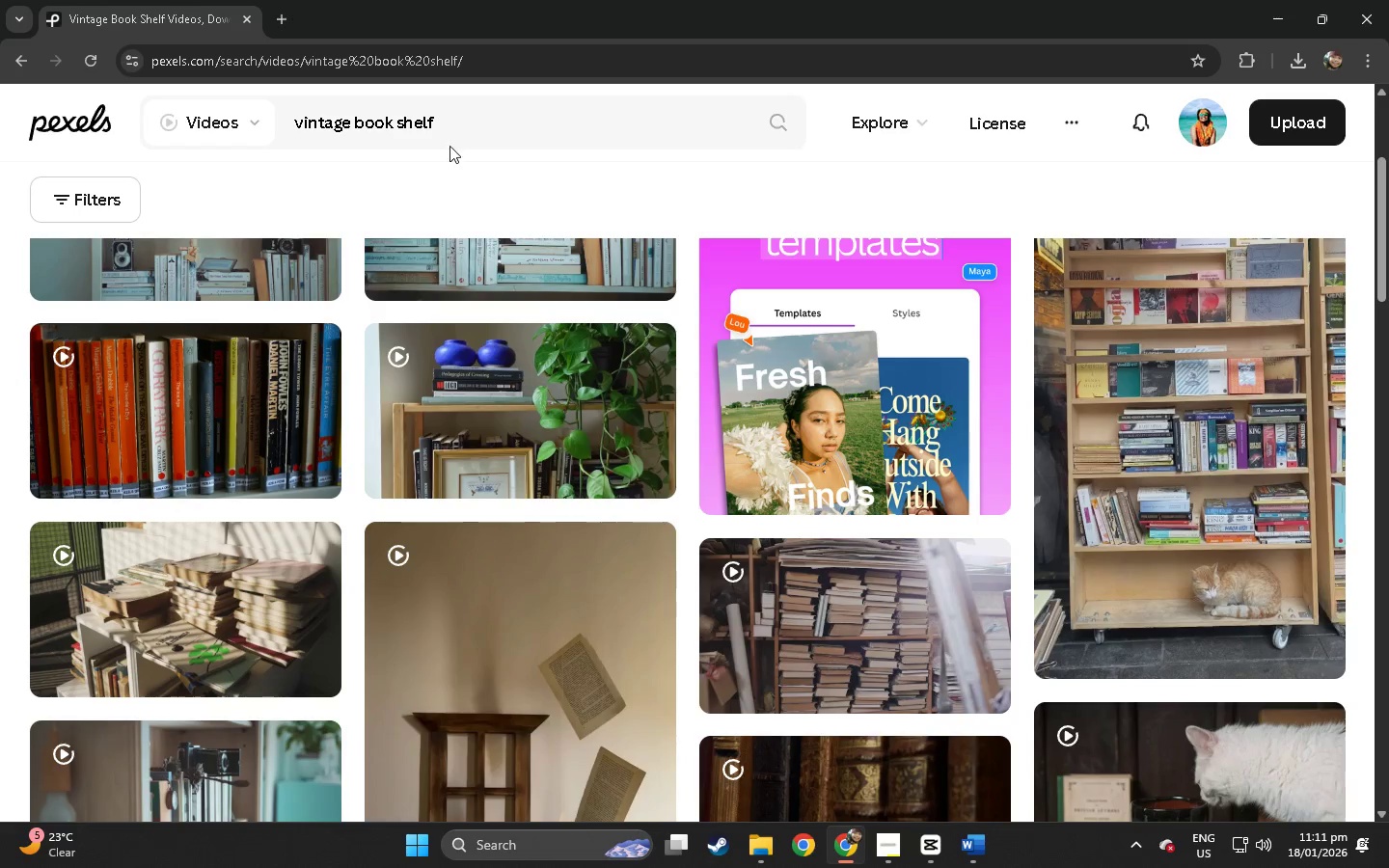 
left_click_drag(start_coordinate=[456, 131], to_coordinate=[232, 141])
 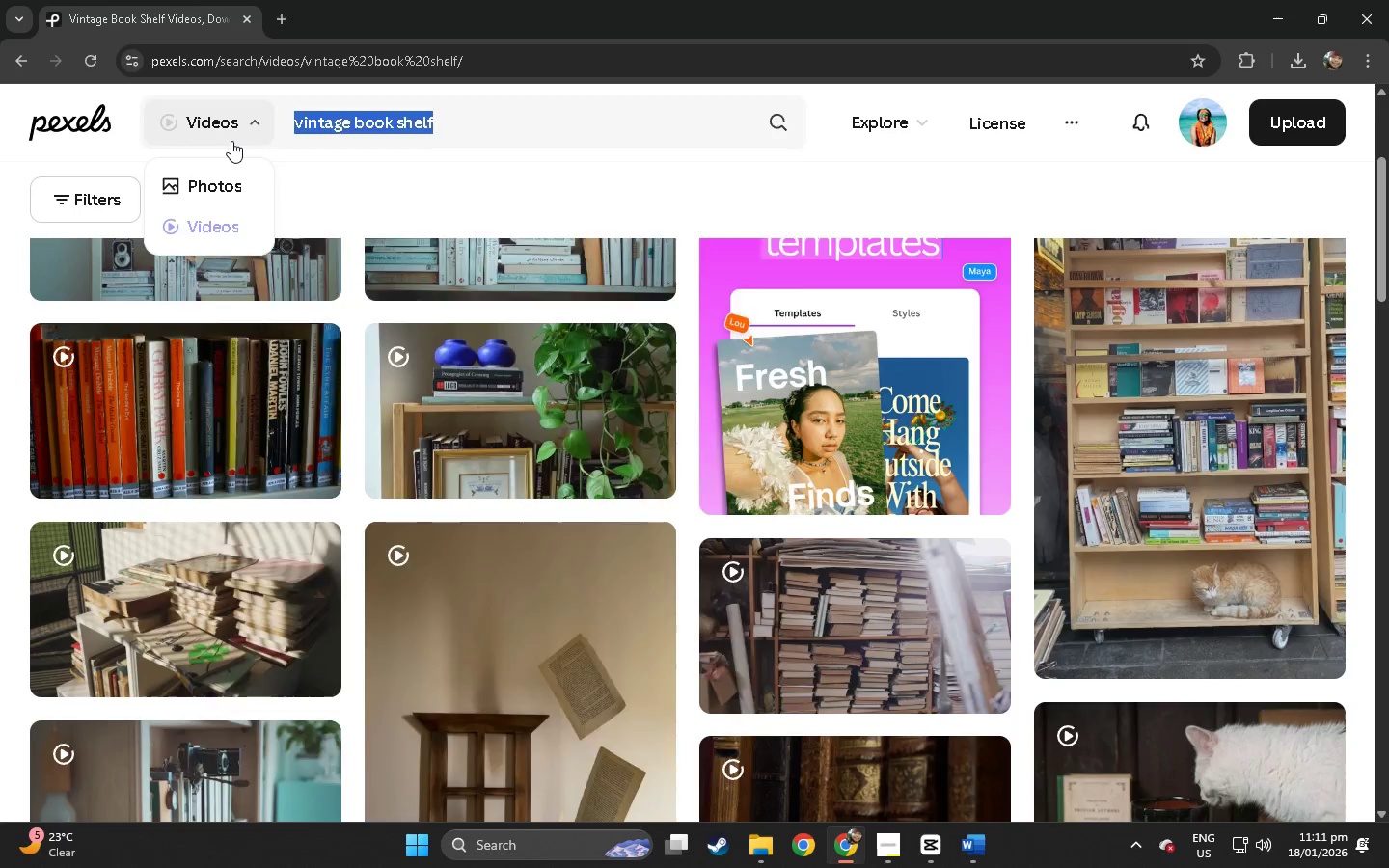 
type(unboxing bi=)
key(Backspace)
key(Backspace)
type(ookds)
key(Backspace)
key(Backspace)
type(s)
 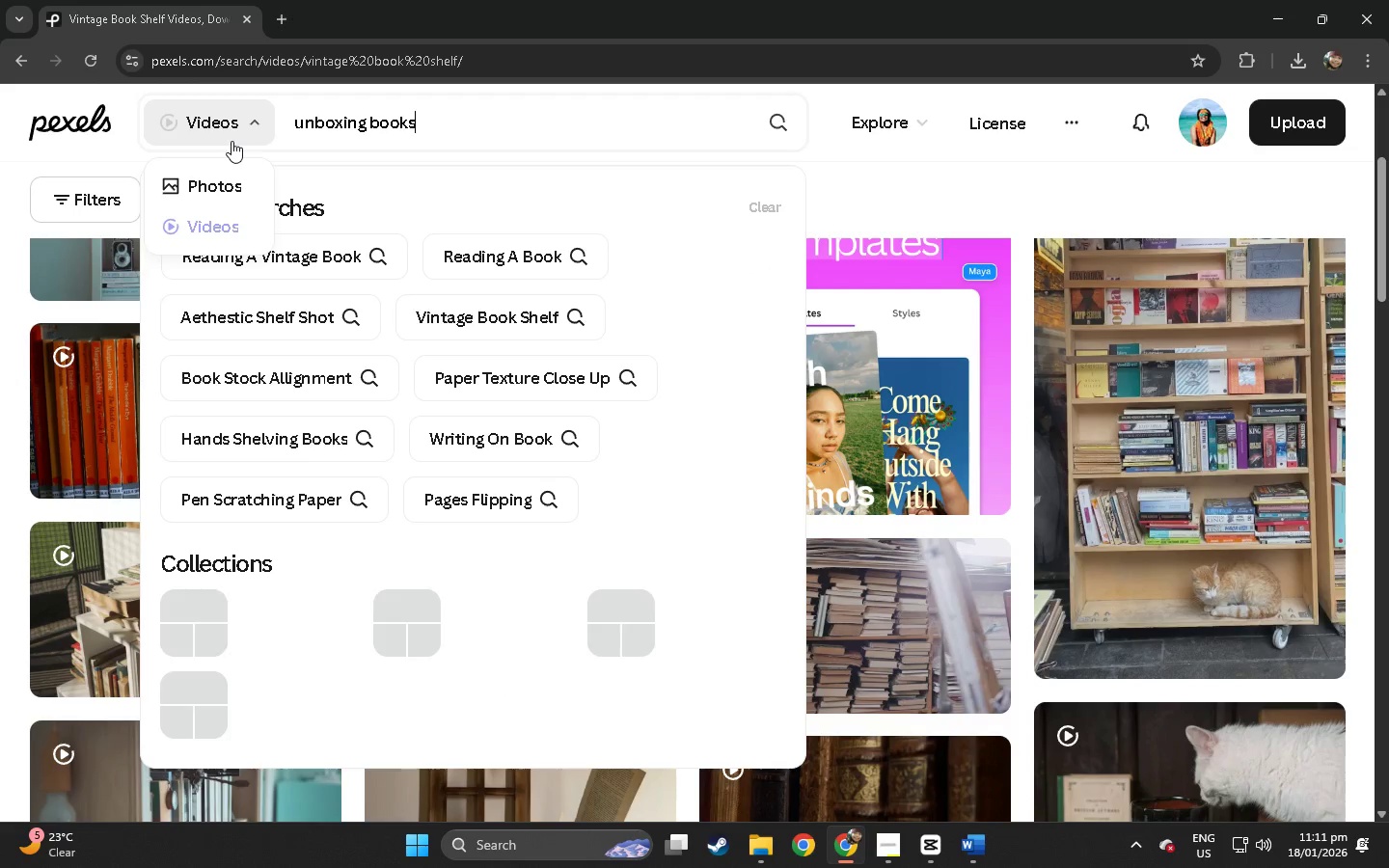 
key(Enter)
 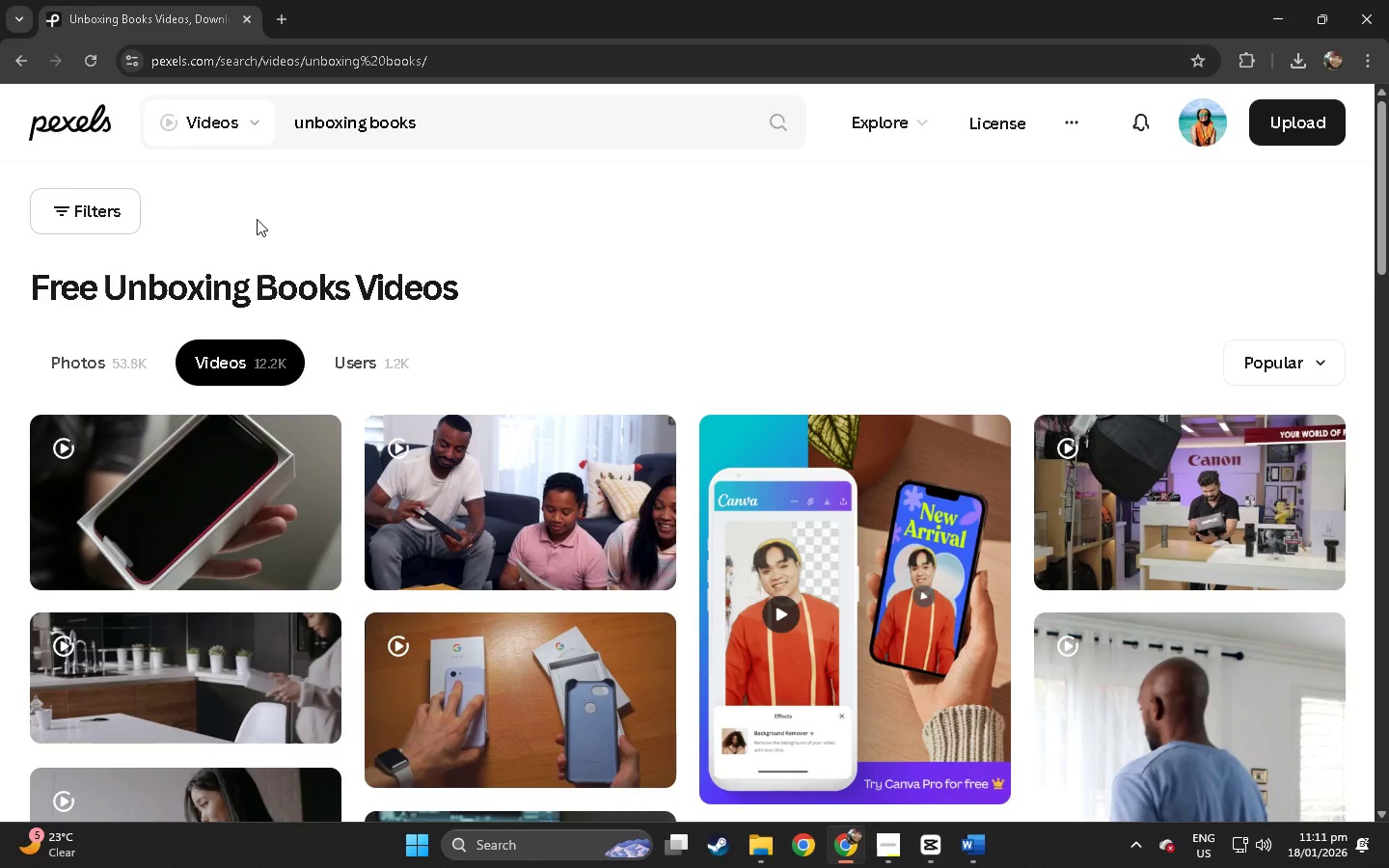 
scroll: coordinate [329, 232], scroll_direction: down, amount: 30.0
 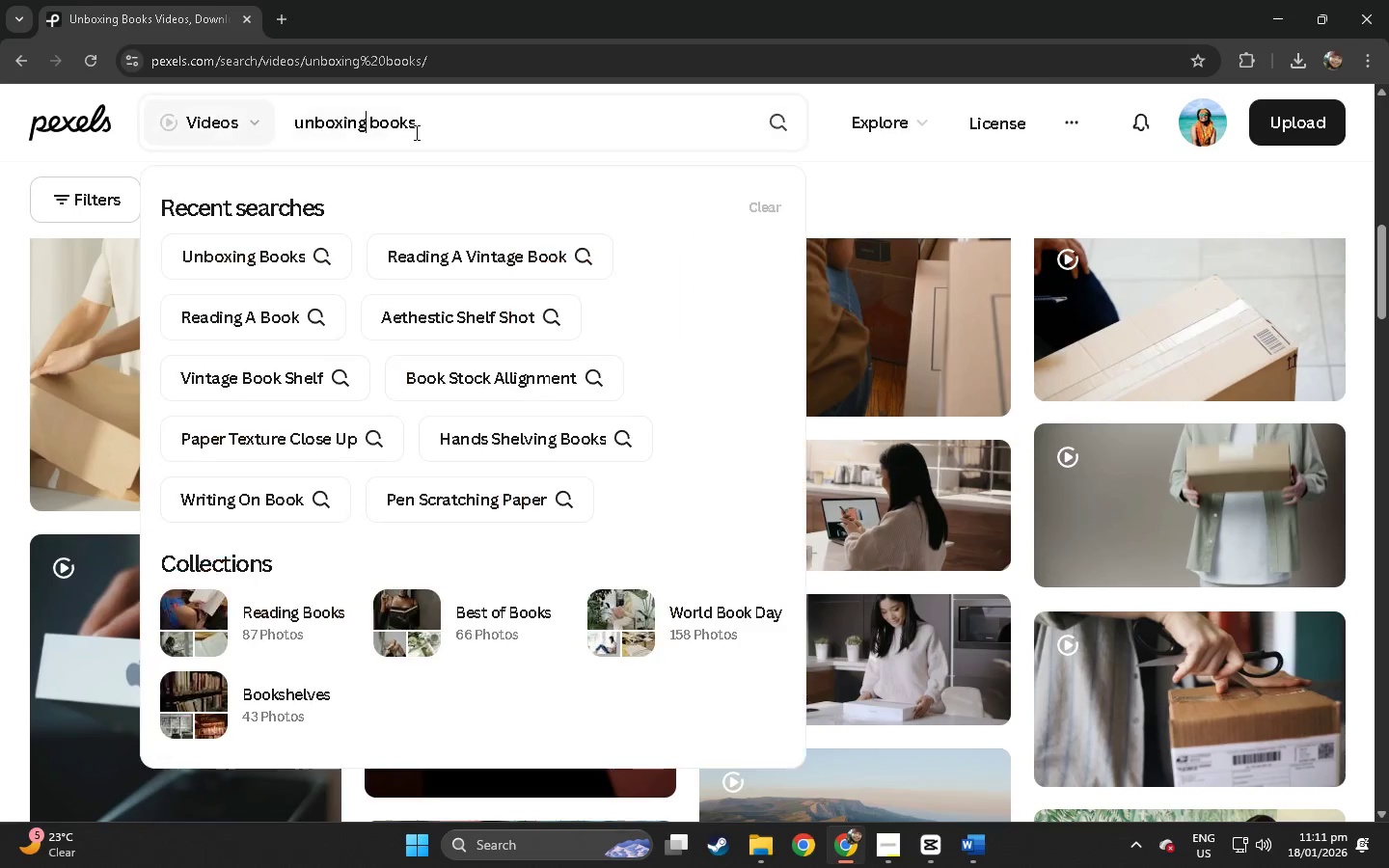 
type( reading')
key(Backspace)
 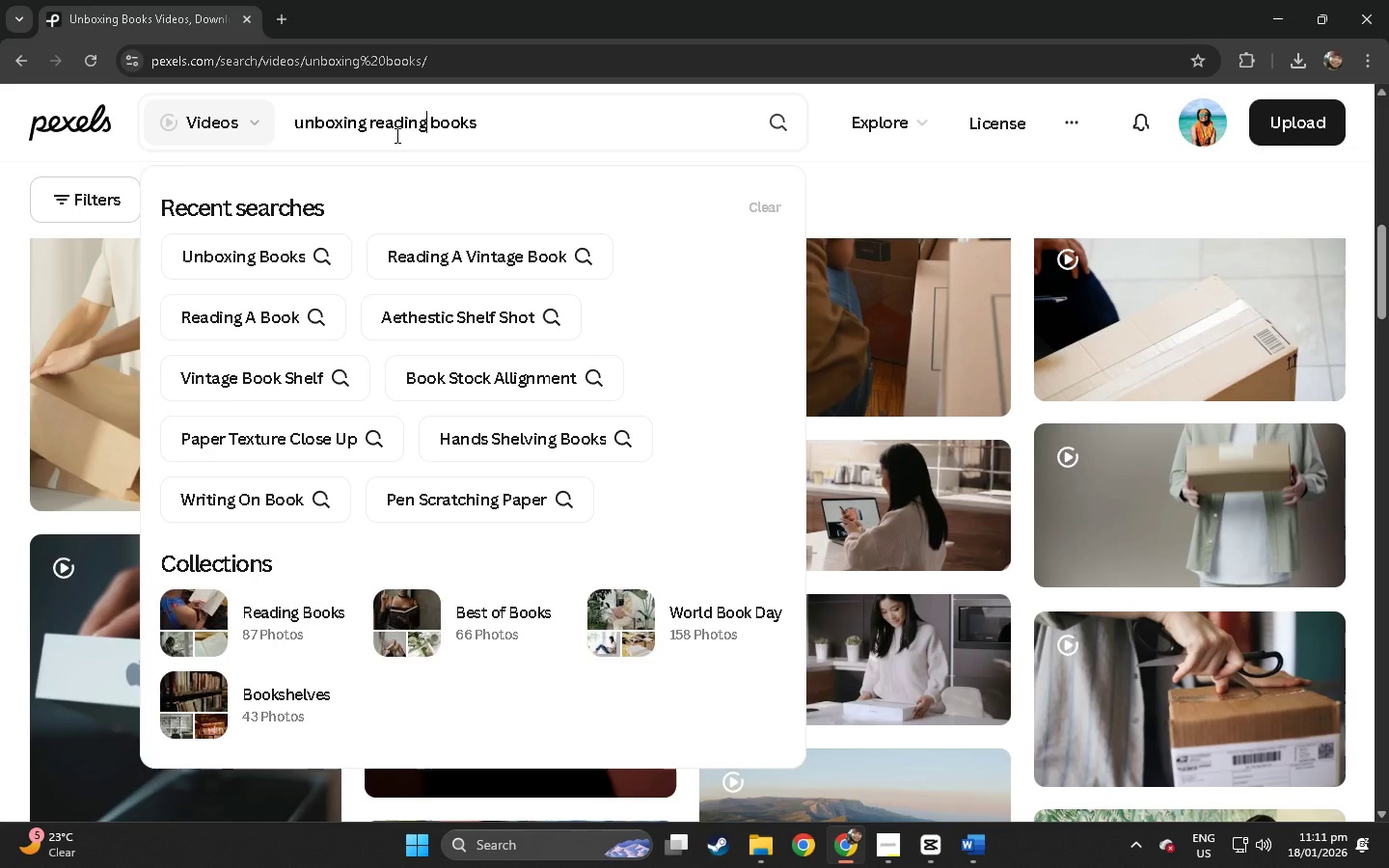 
key(Enter)
 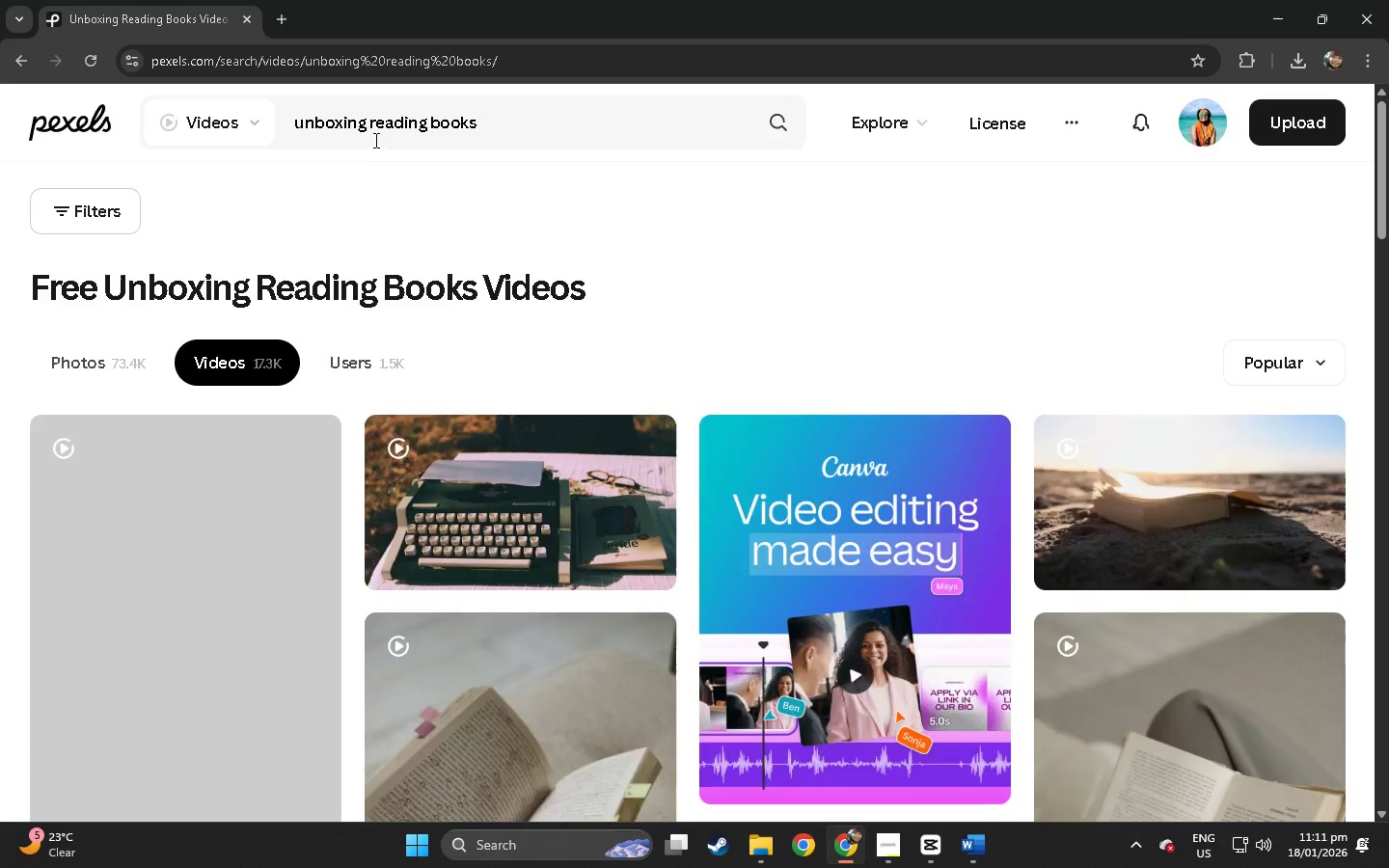 
scroll: coordinate [384, 146], scroll_direction: down, amount: 47.0
 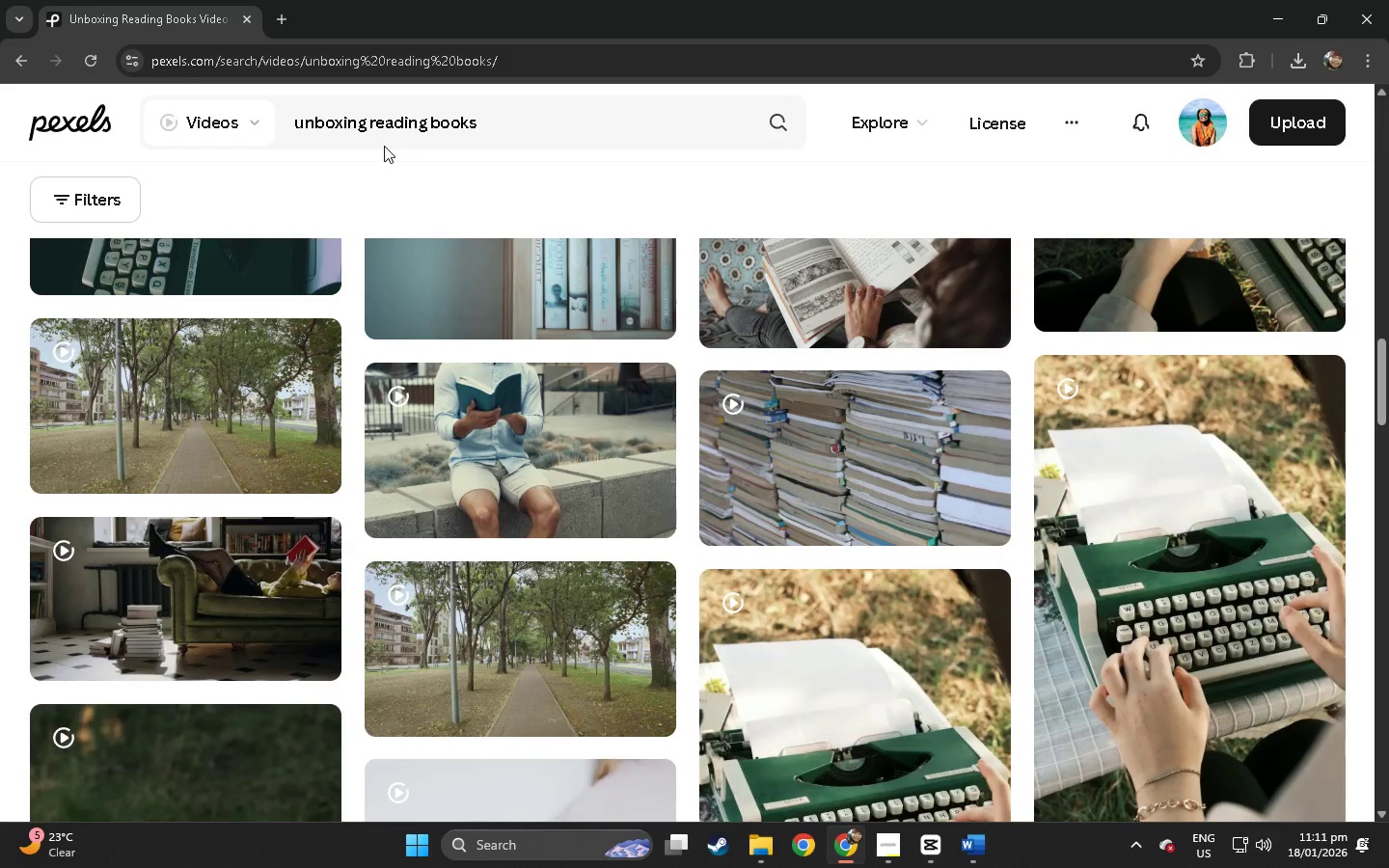 
left_click([171, 556])
 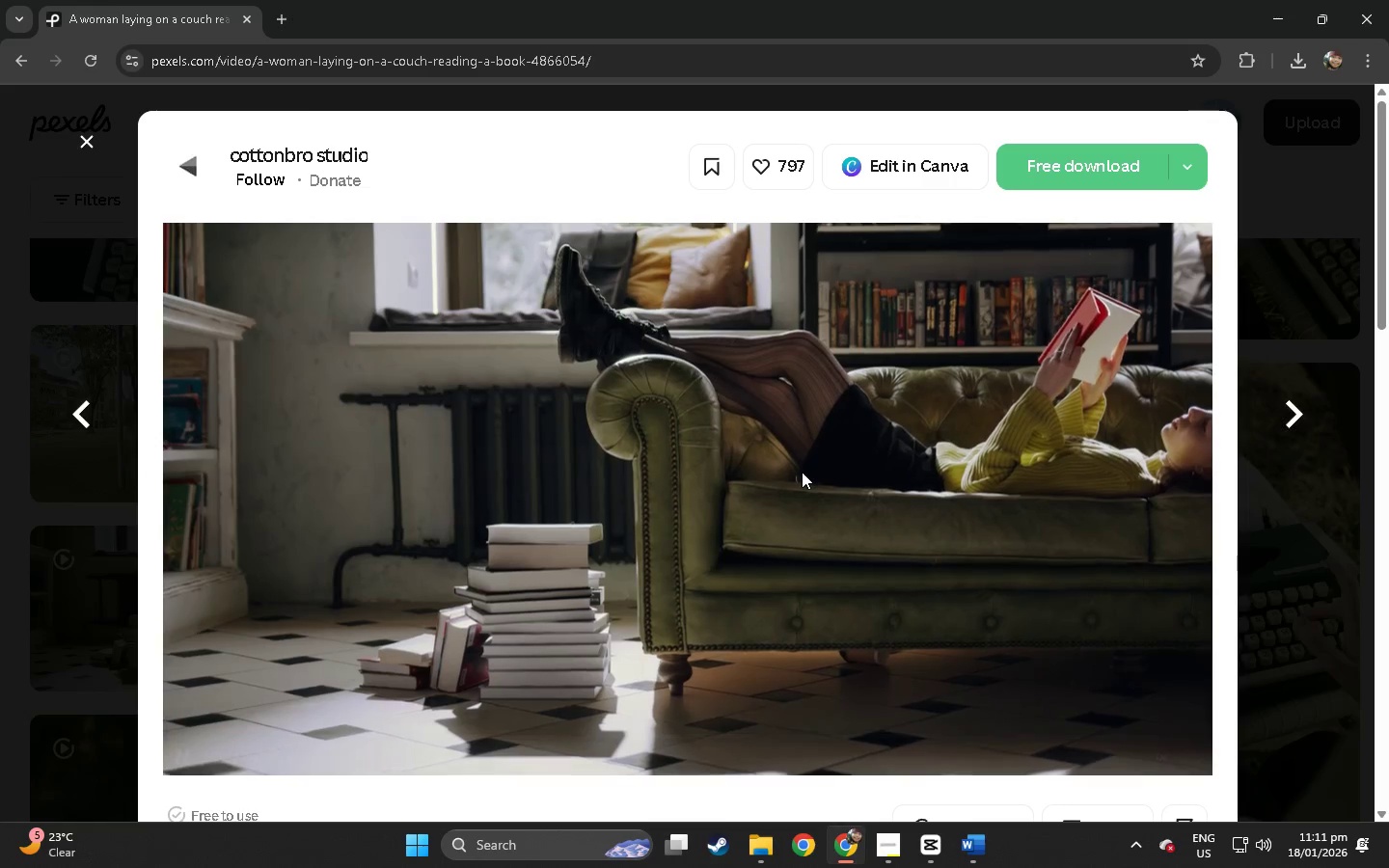 
wait(5.58)
 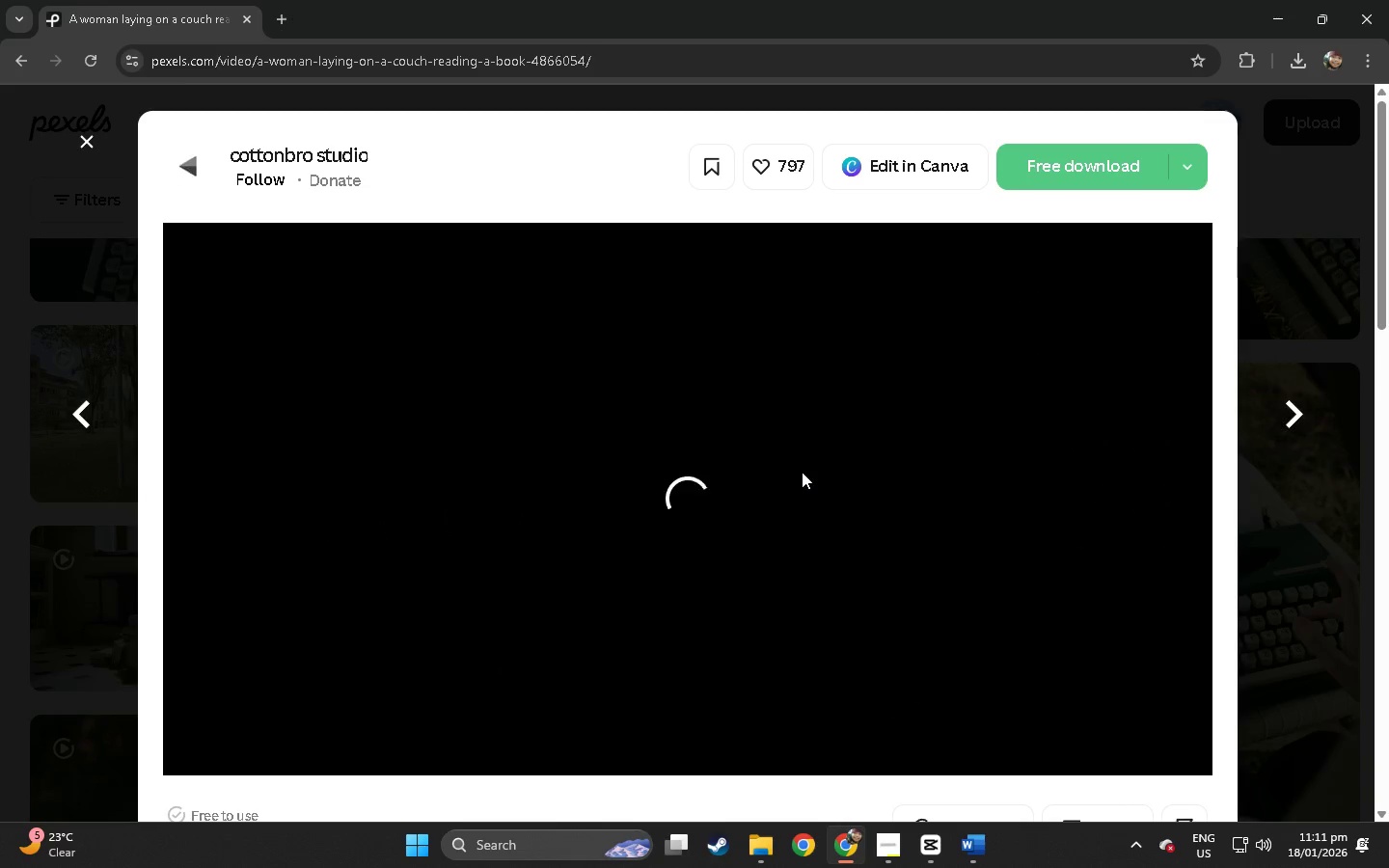 
scroll: coordinate [695, 502], scroll_direction: down, amount: 20.0
 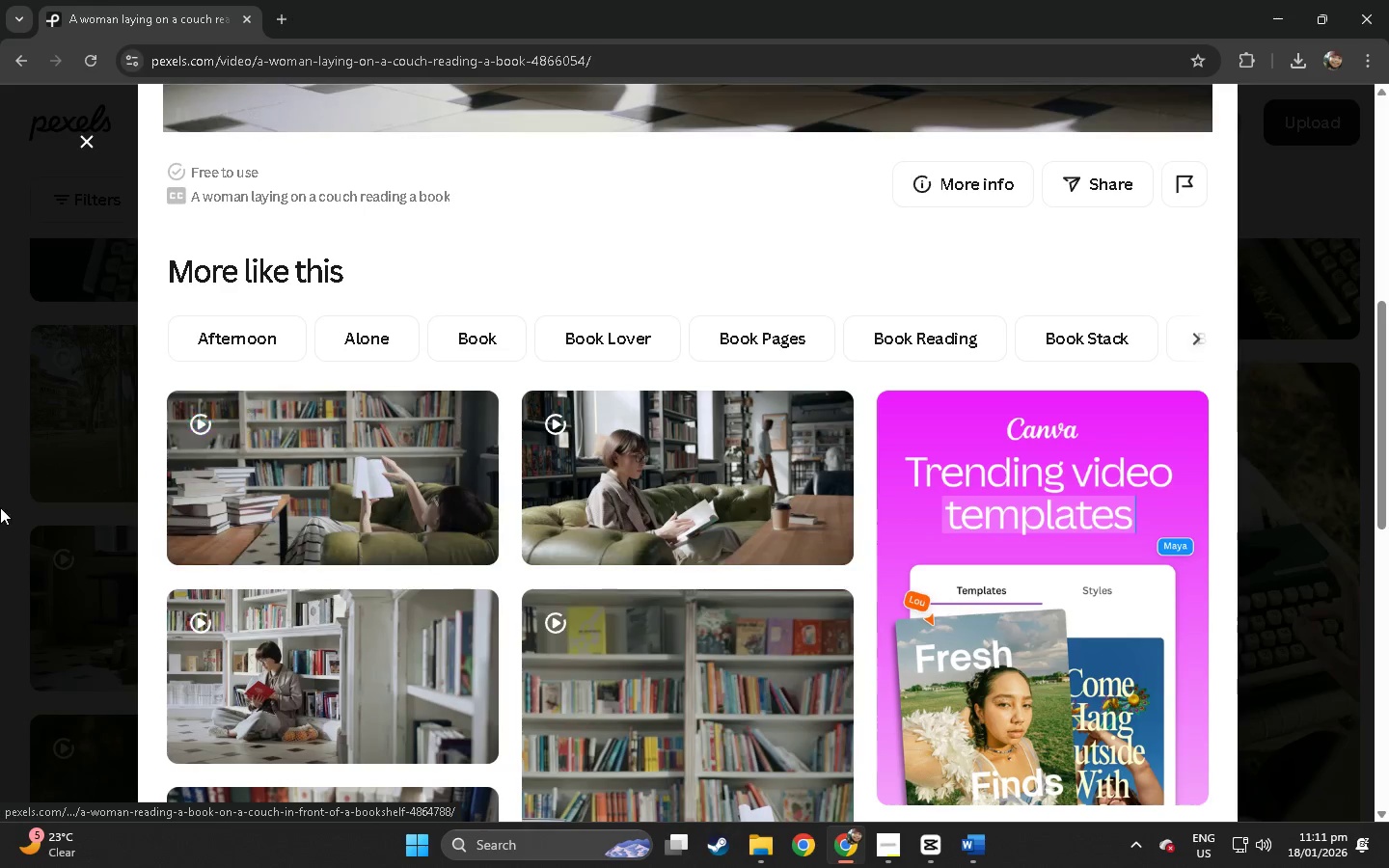 
left_click([0, 507])
 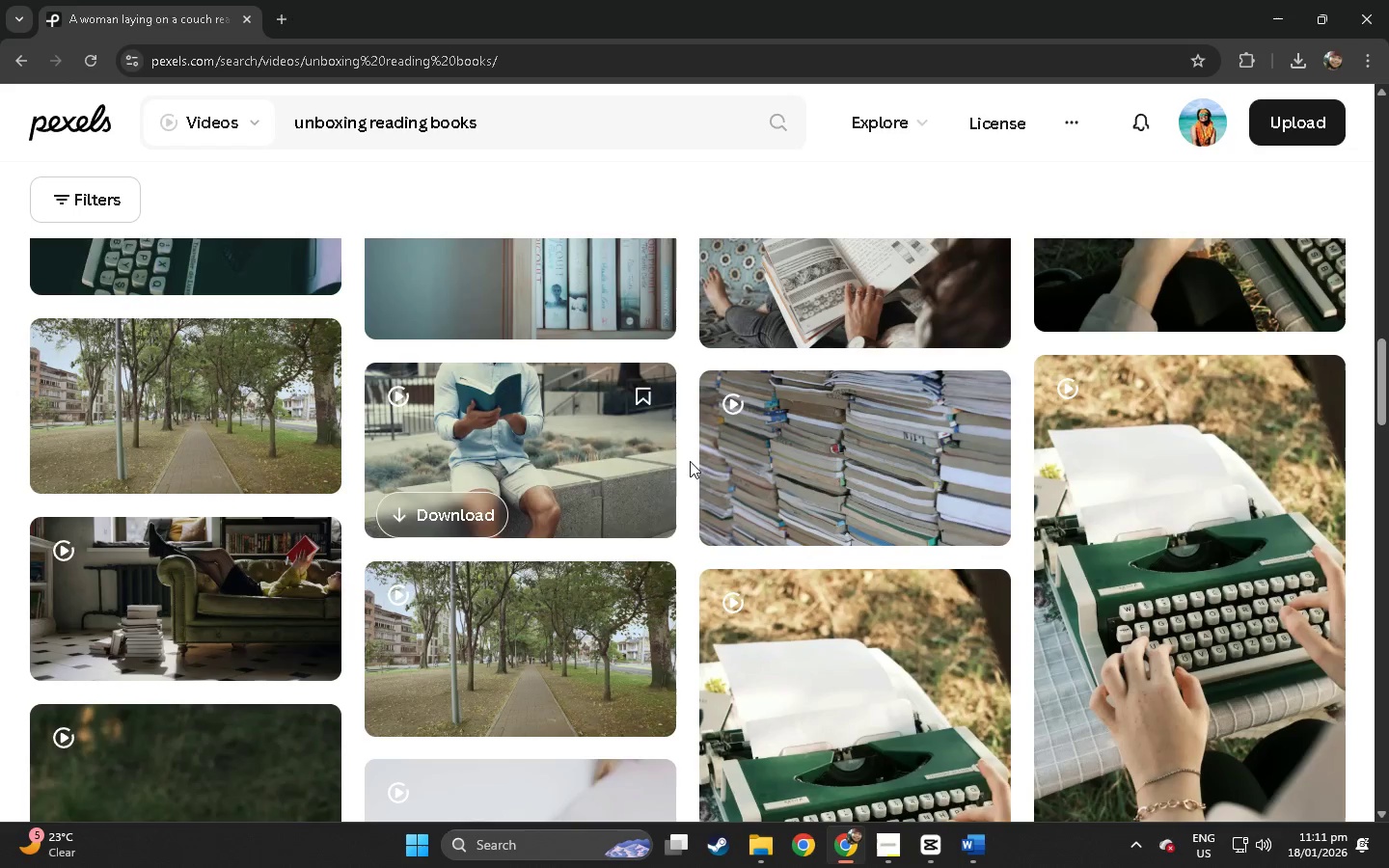 
scroll: coordinate [697, 462], scroll_direction: down, amount: 14.0
 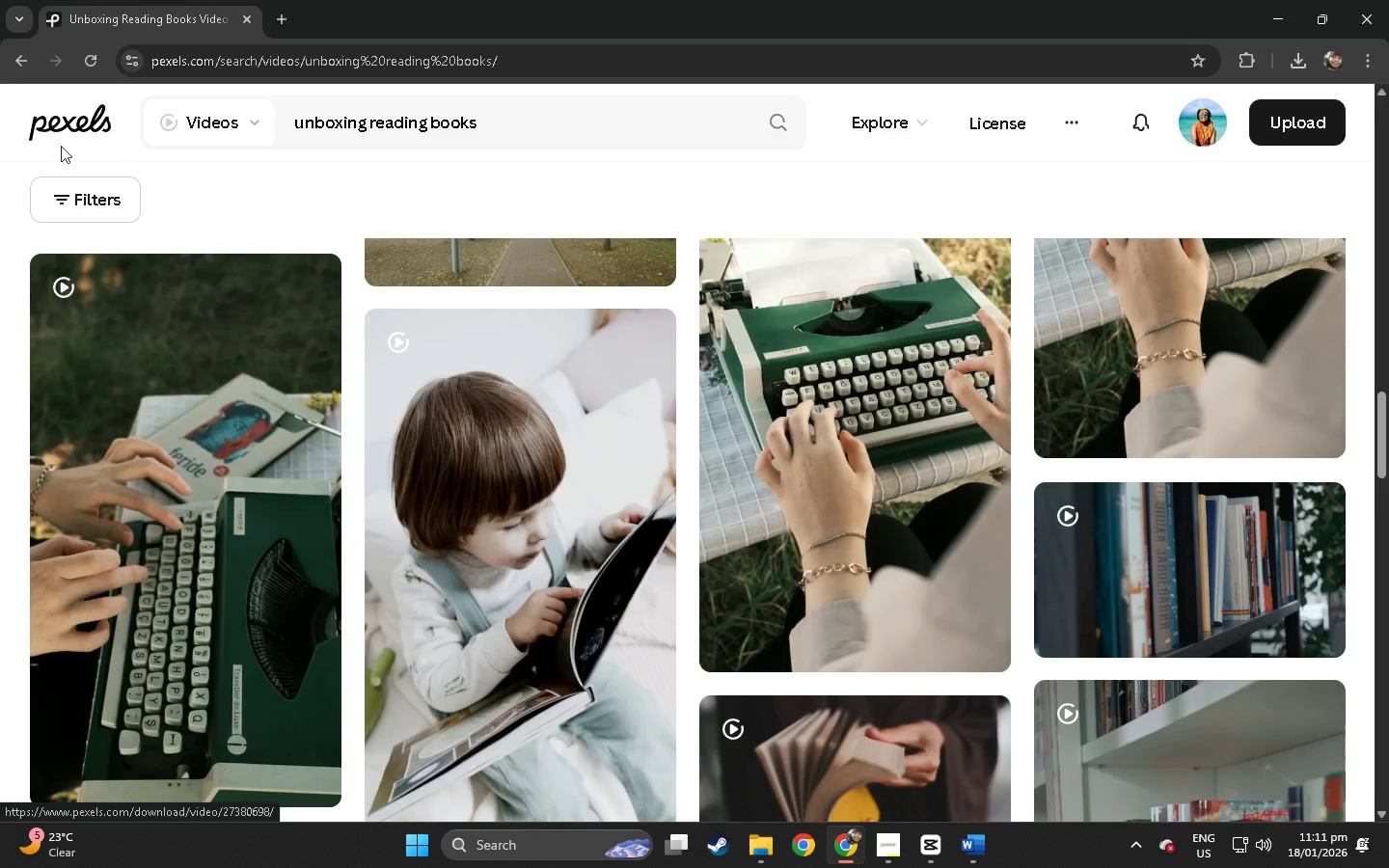 
left_click([7, 73])
 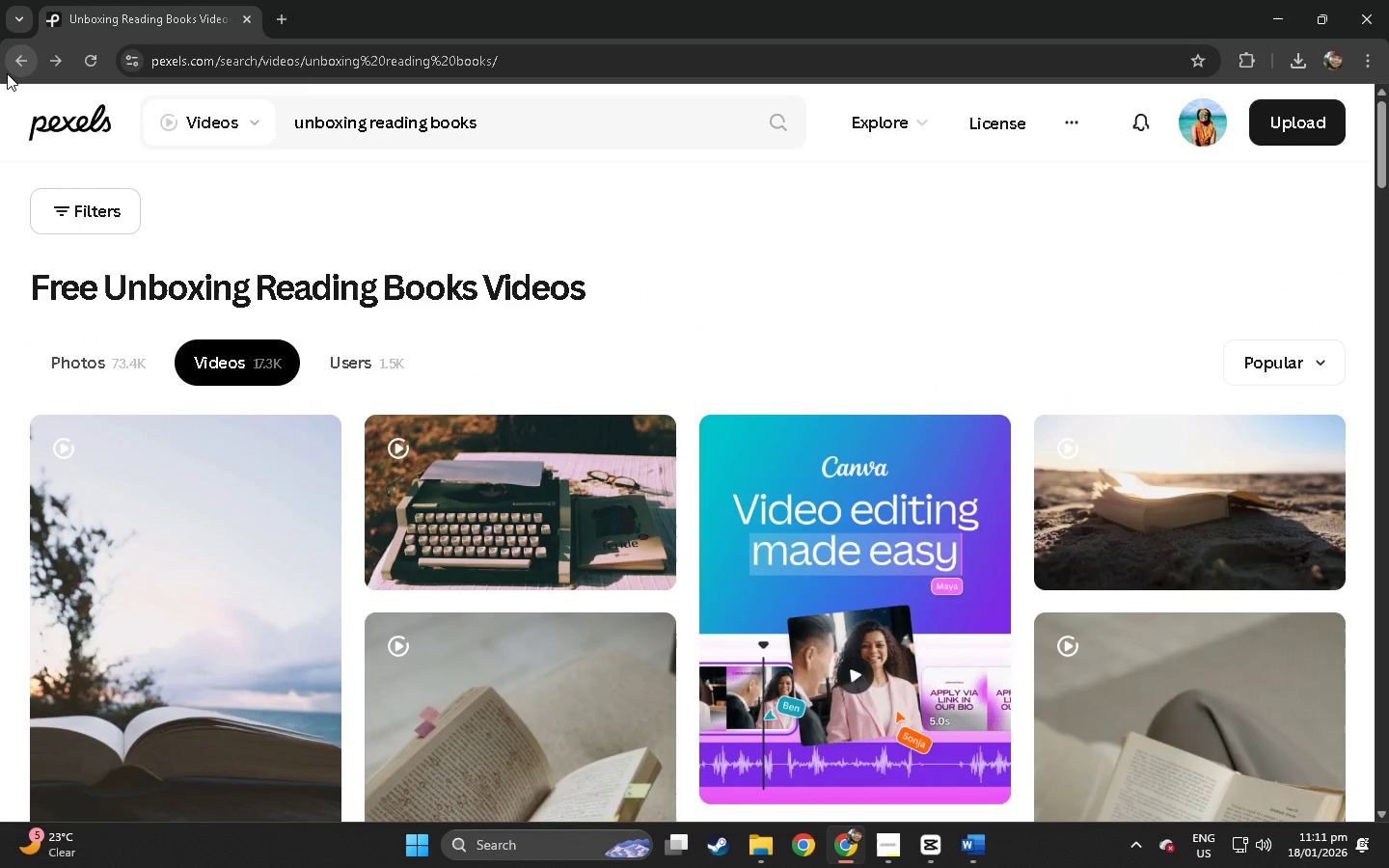 
left_click([7, 73])
 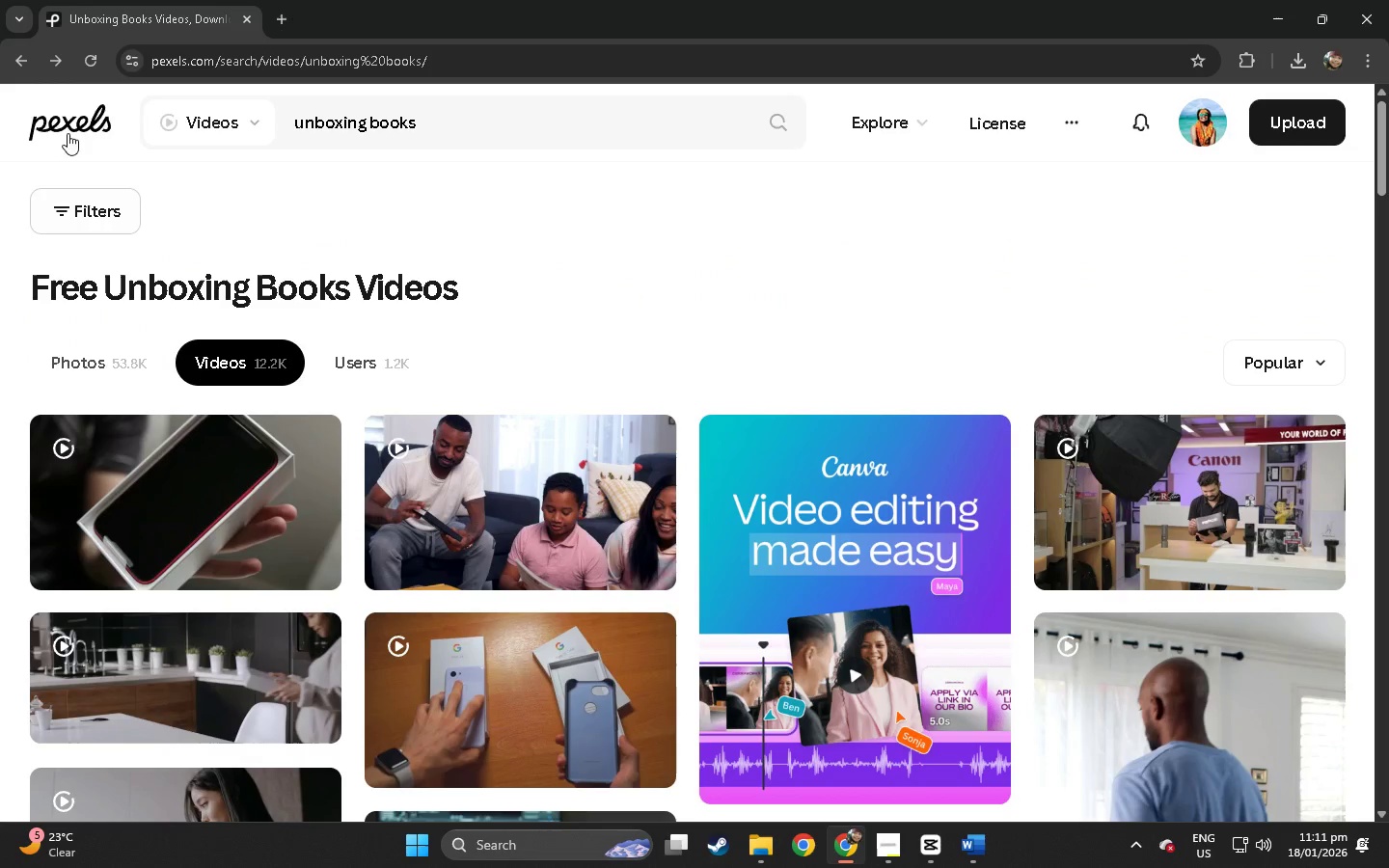 
left_click([28, 65])
 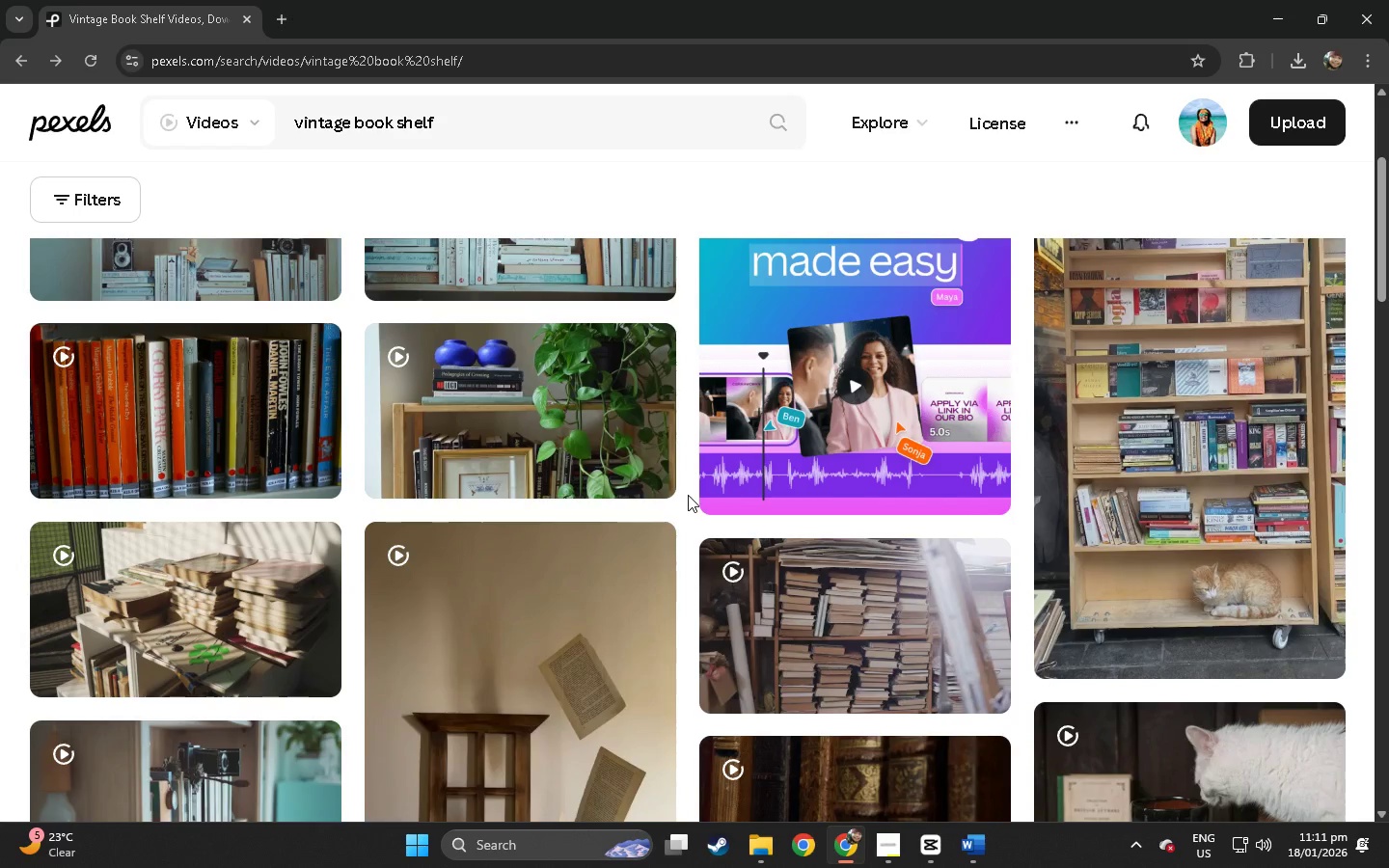 
scroll: coordinate [687, 495], scroll_direction: down, amount: 5.0
 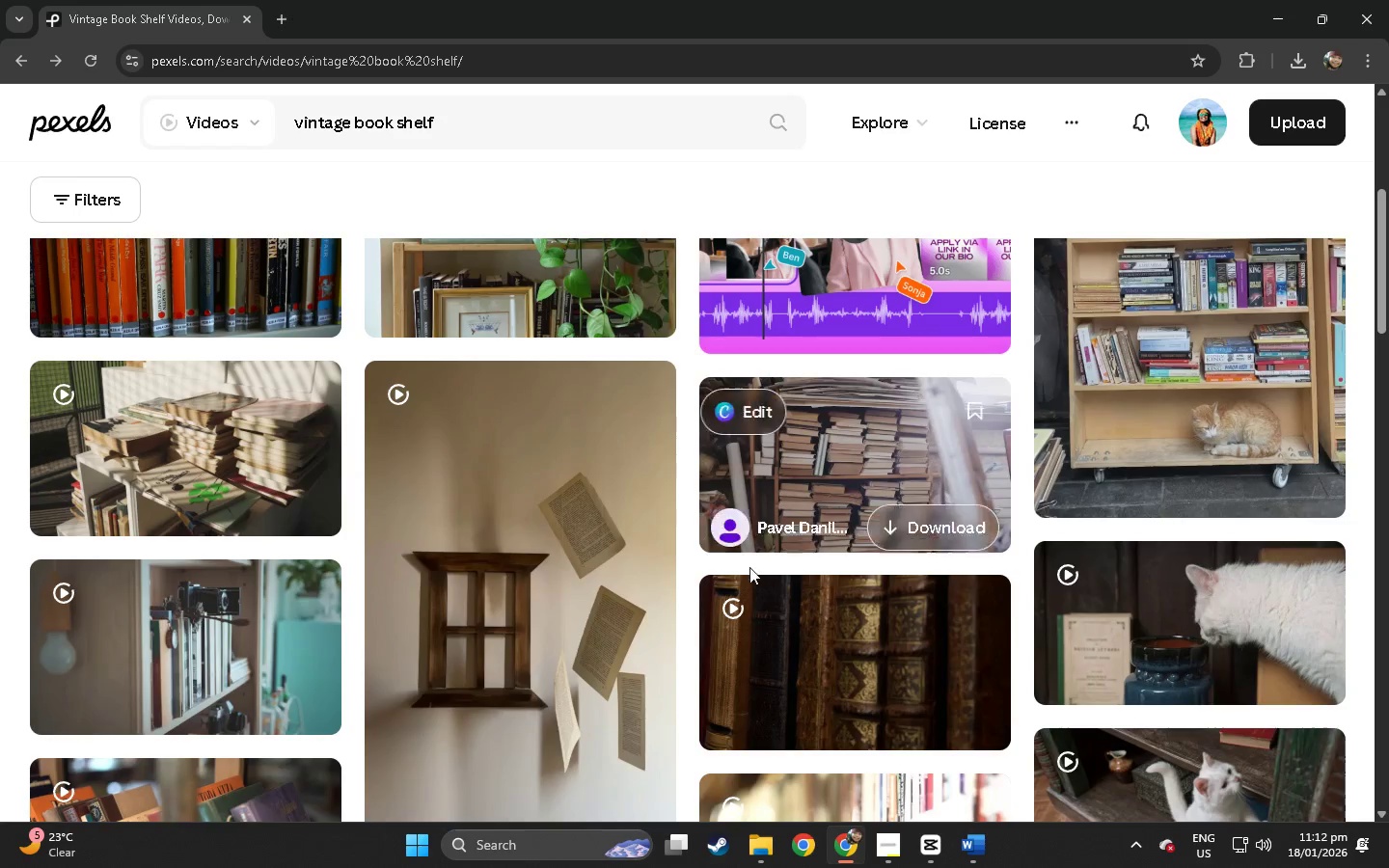 
left_click([844, 615])
 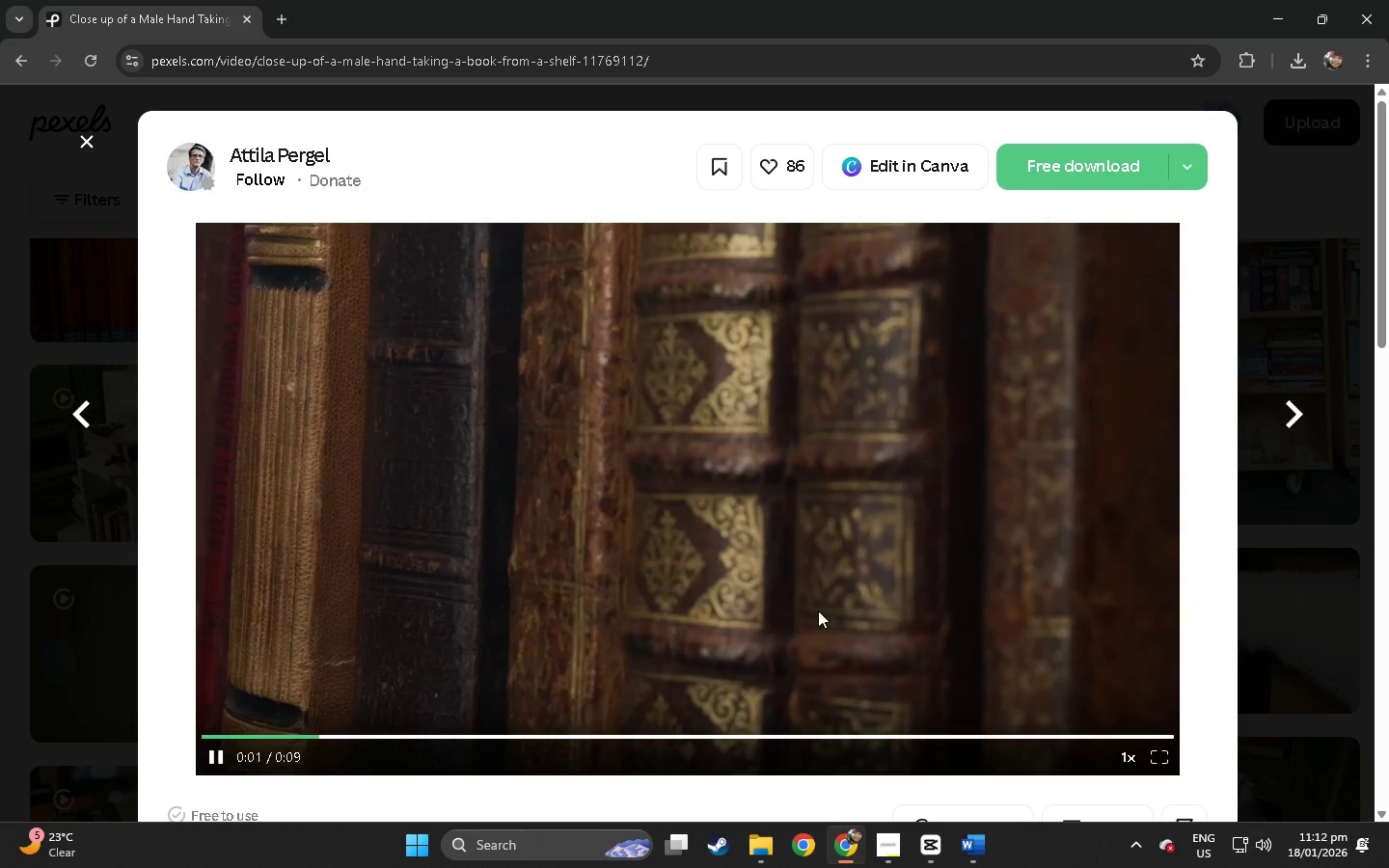 
left_click([514, 747])
 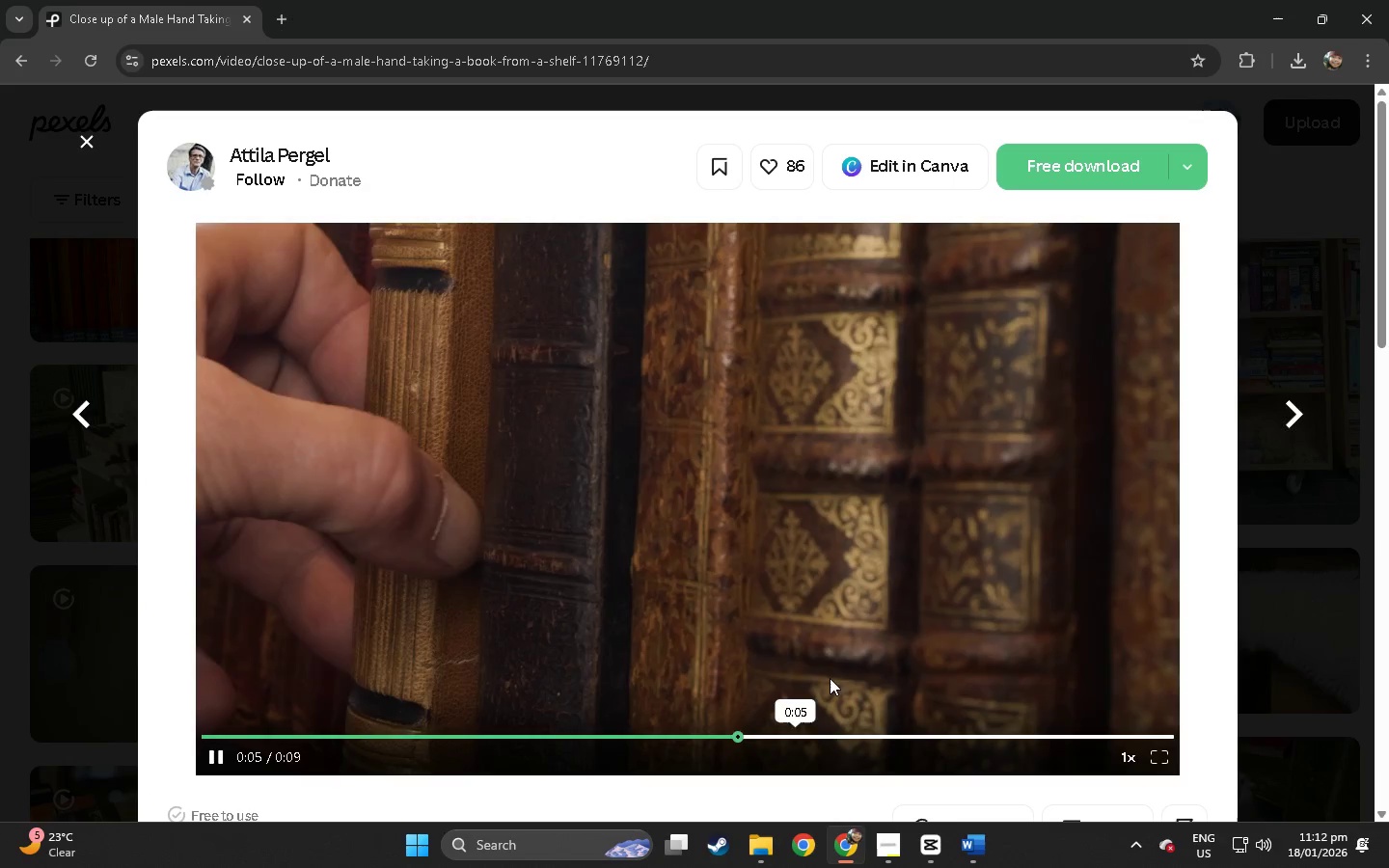 
left_click([1039, 162])
 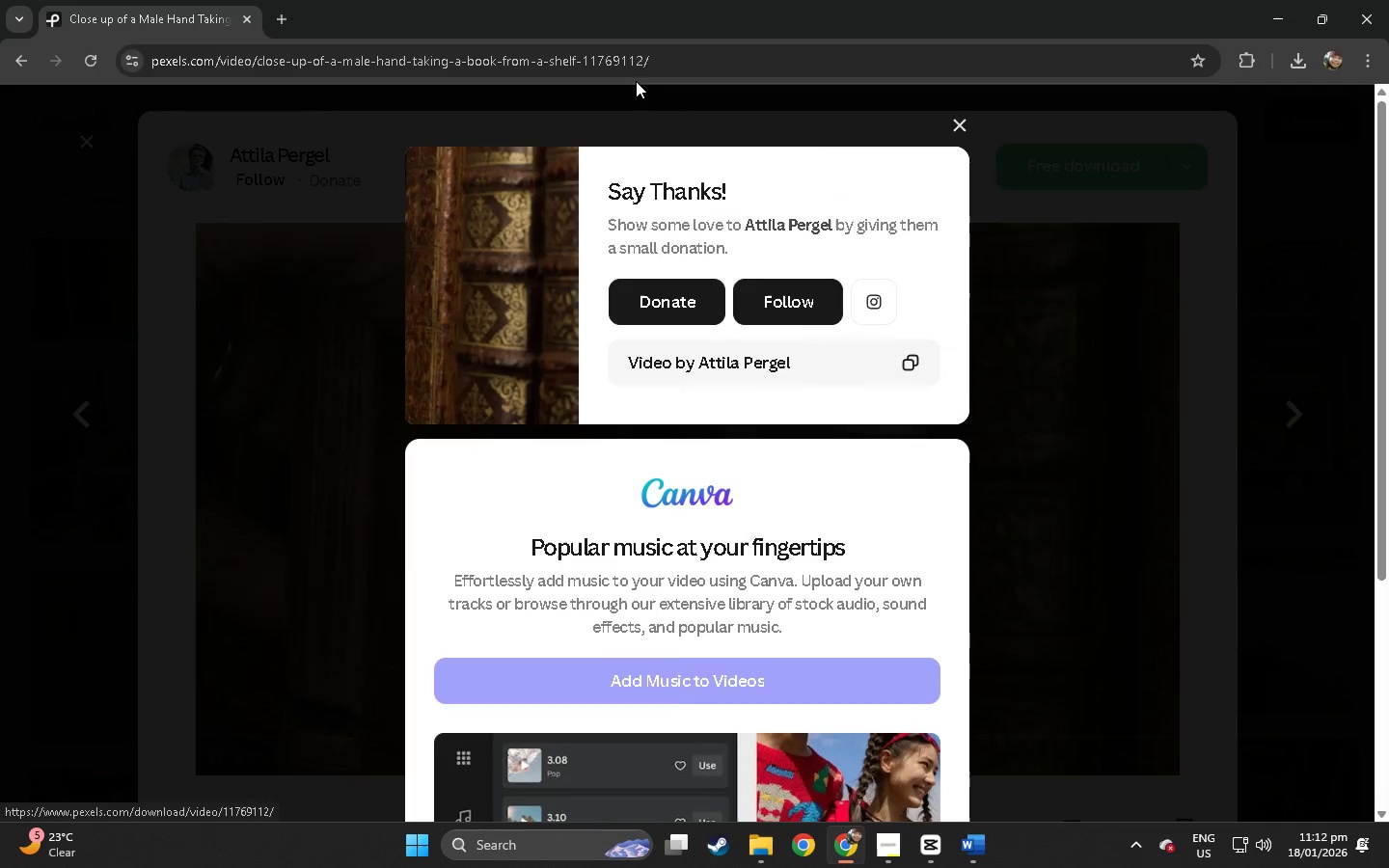 
left_click([637, 61])
 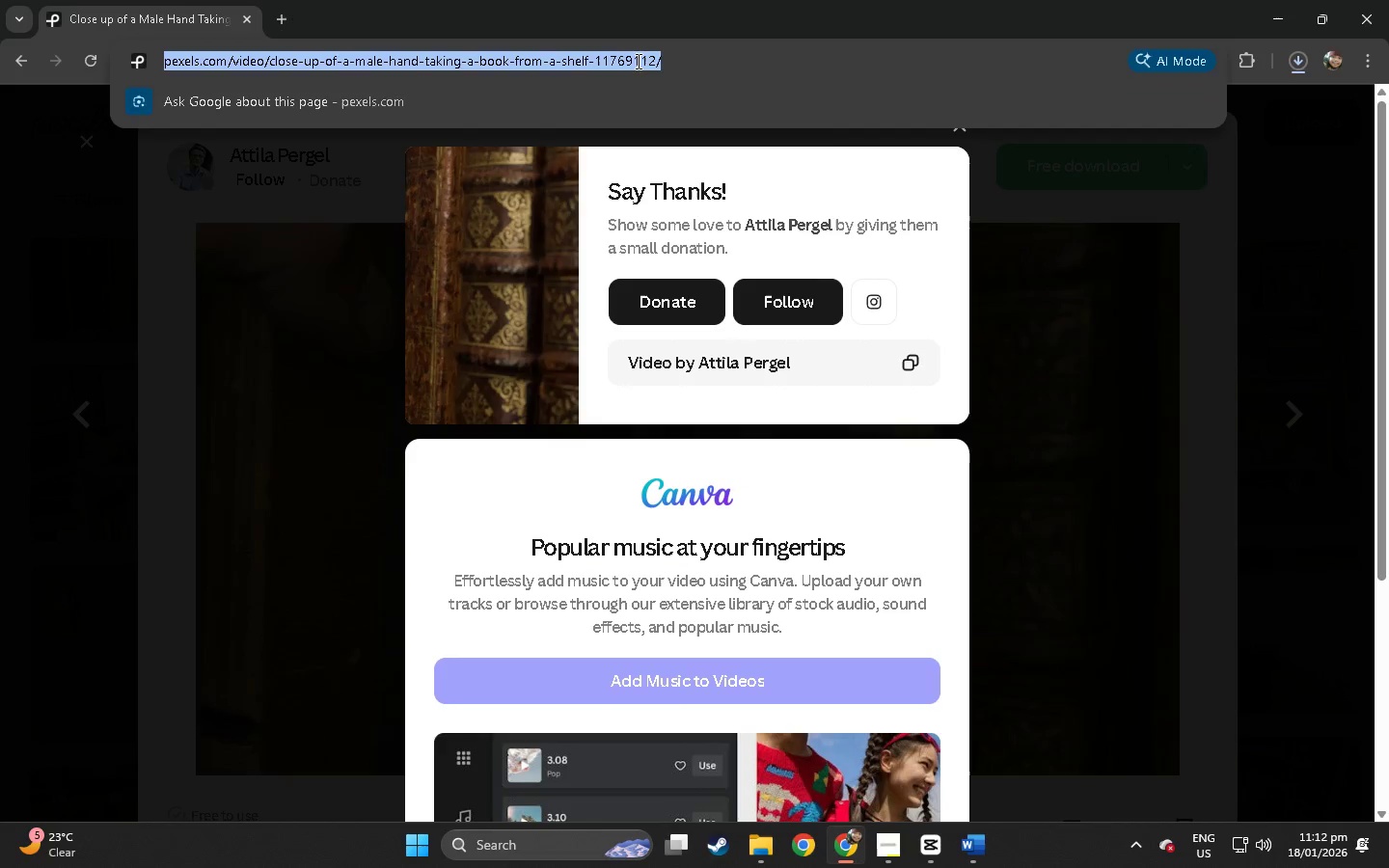 
key(Control+ControlLeft)
 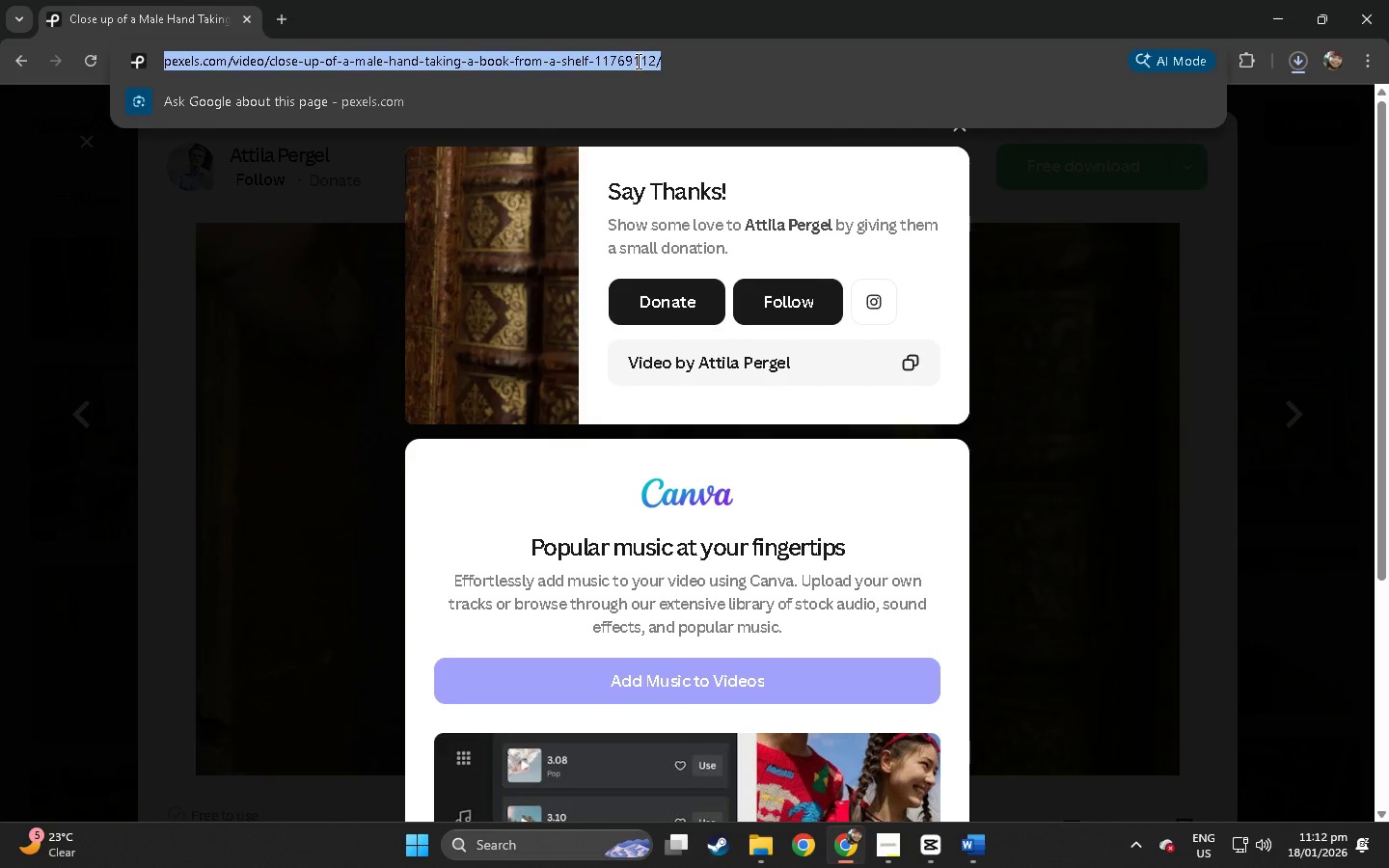 
key(Control+C)
 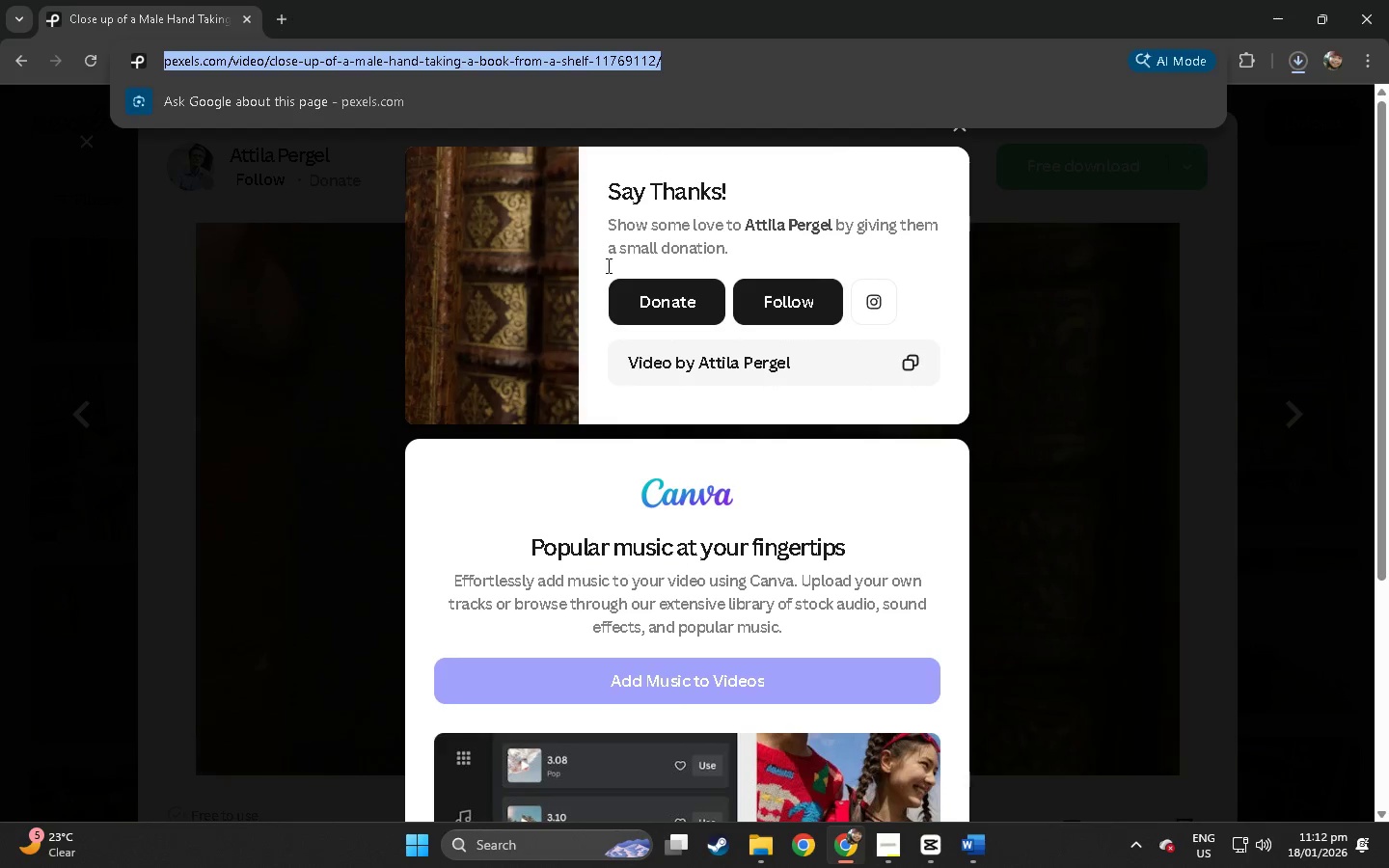 
key(Alt+Tab)
 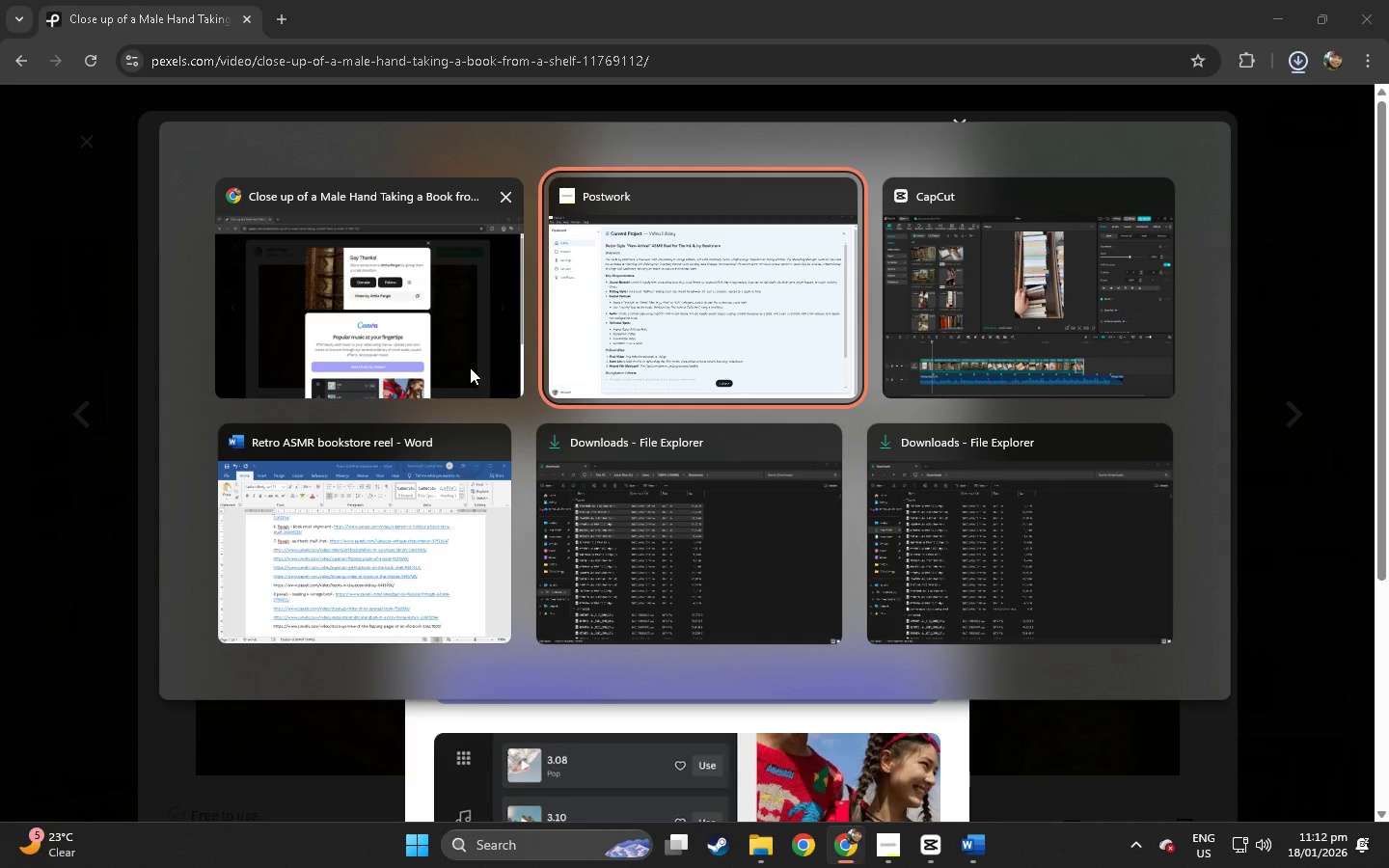 
key(Alt+Tab)
 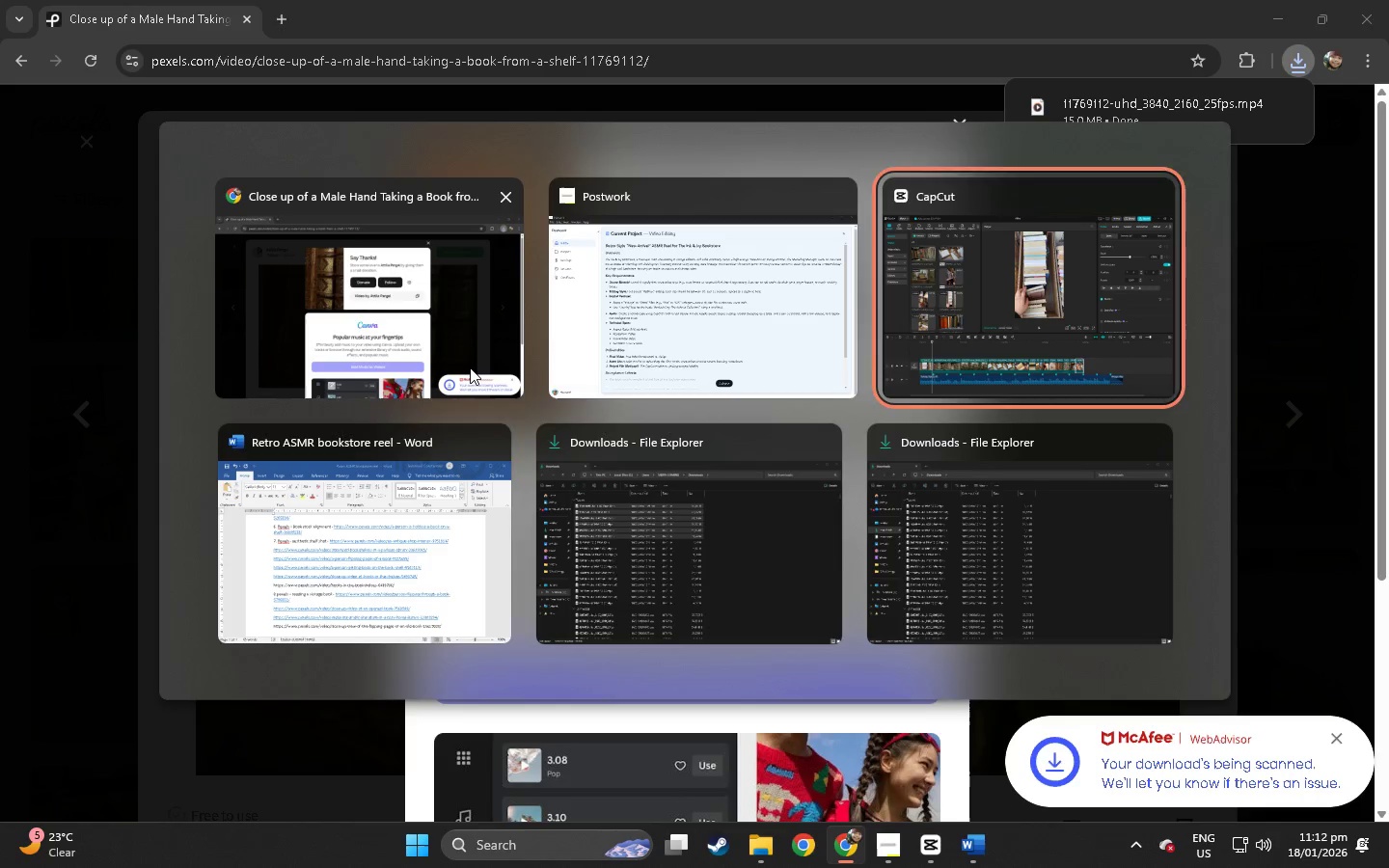 
key(Alt+Tab)
 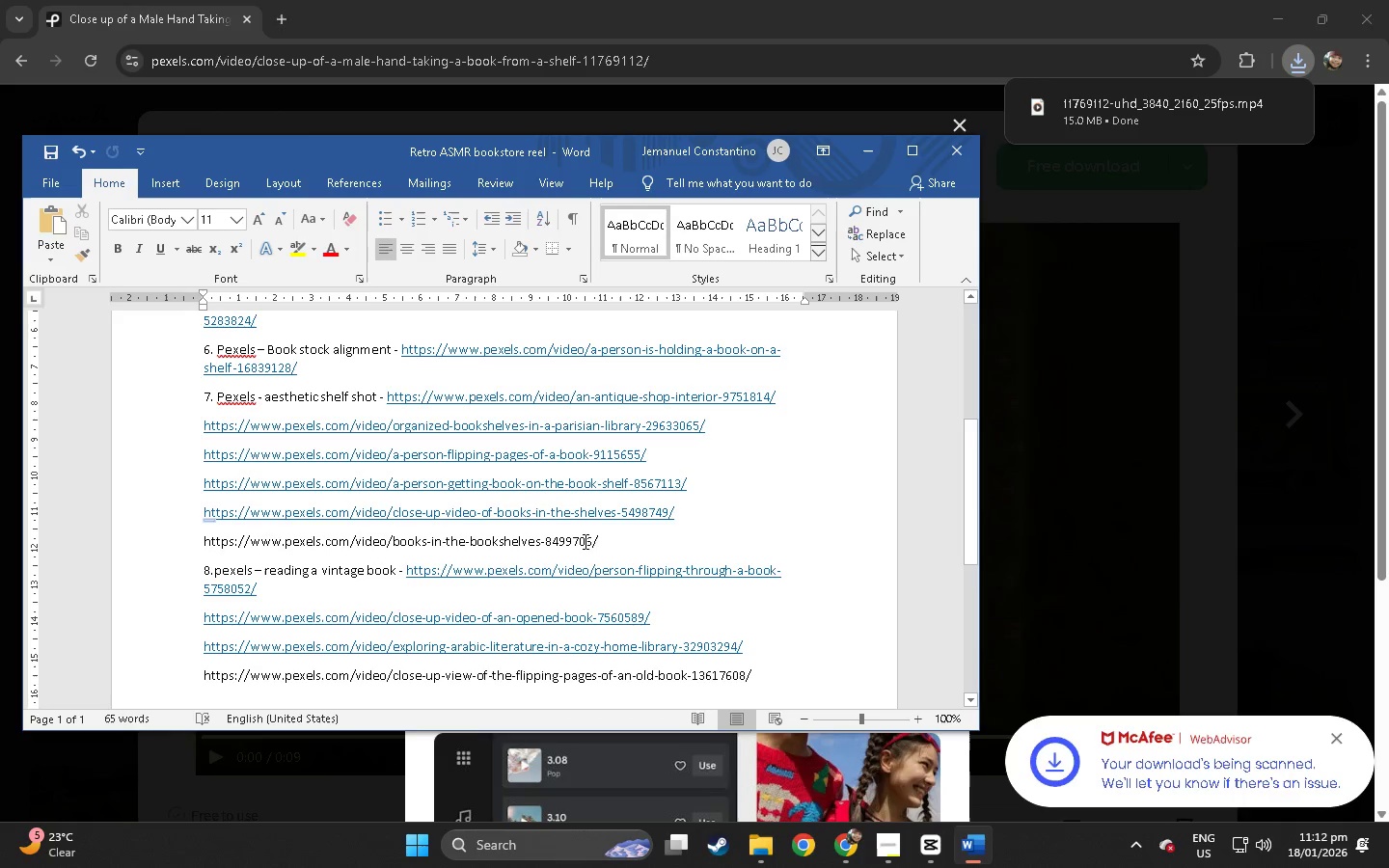 
left_click([645, 551])
 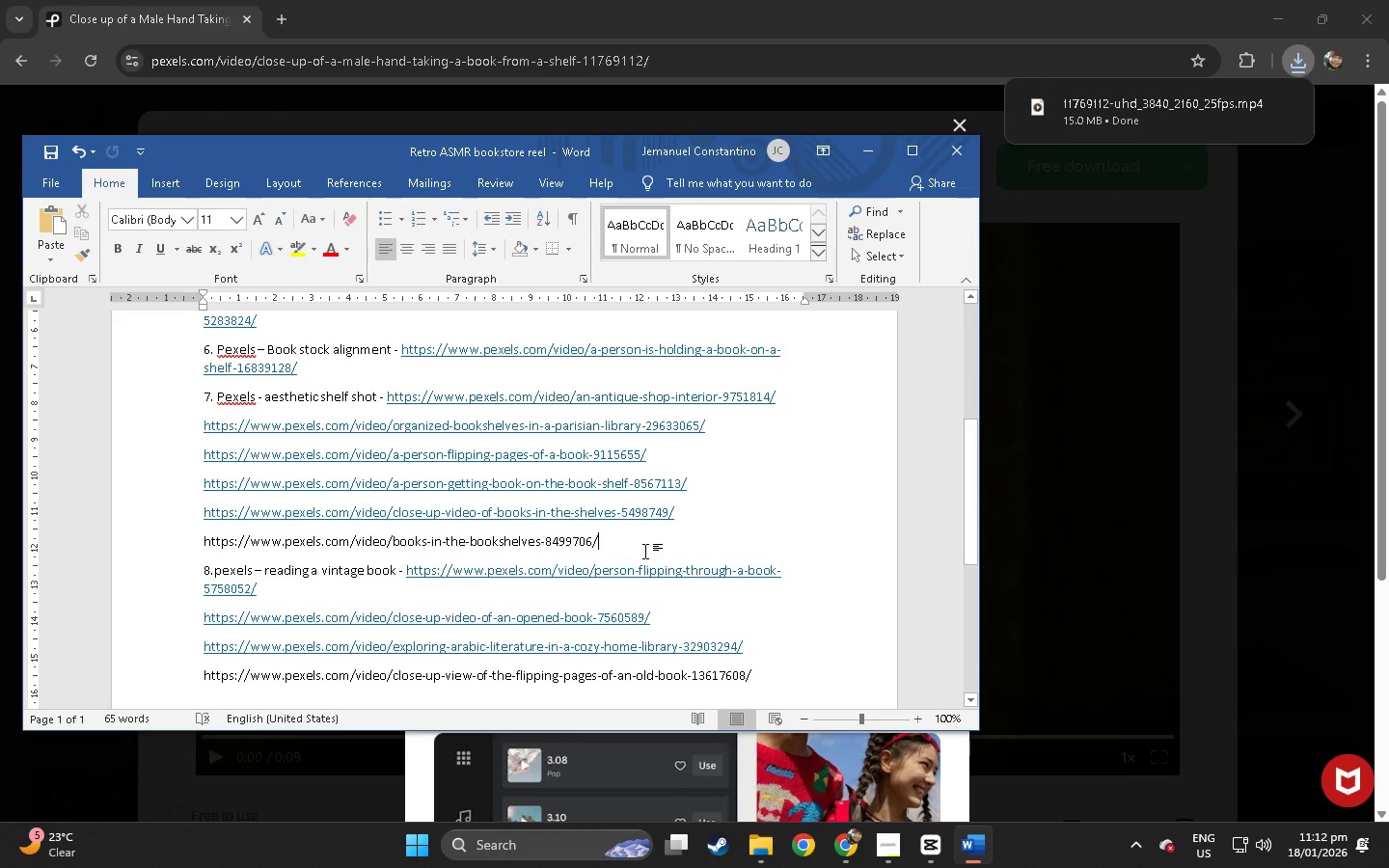 
key(Alt+NumpadEnter)
 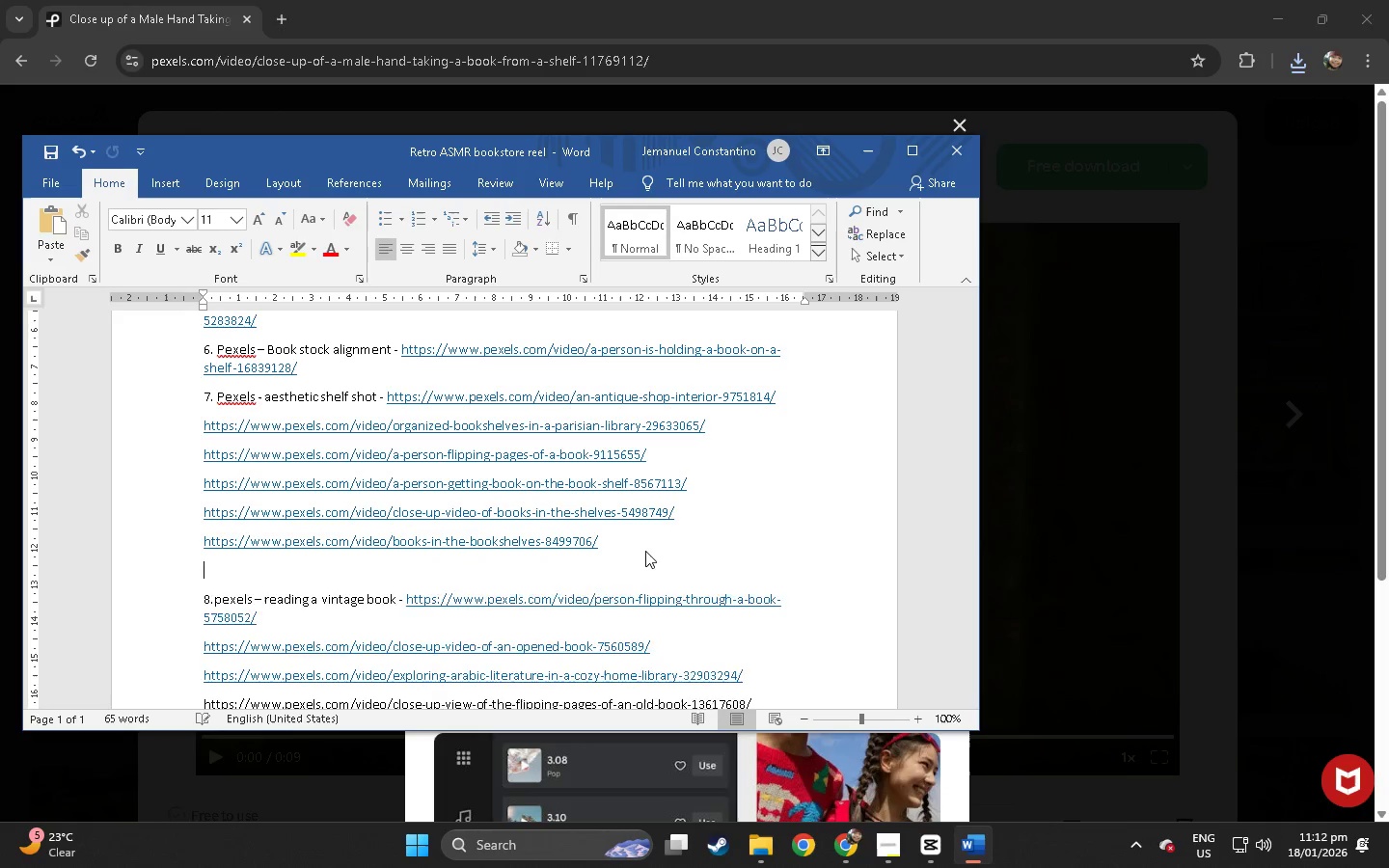 
key(Alt+NumpadEnter)
 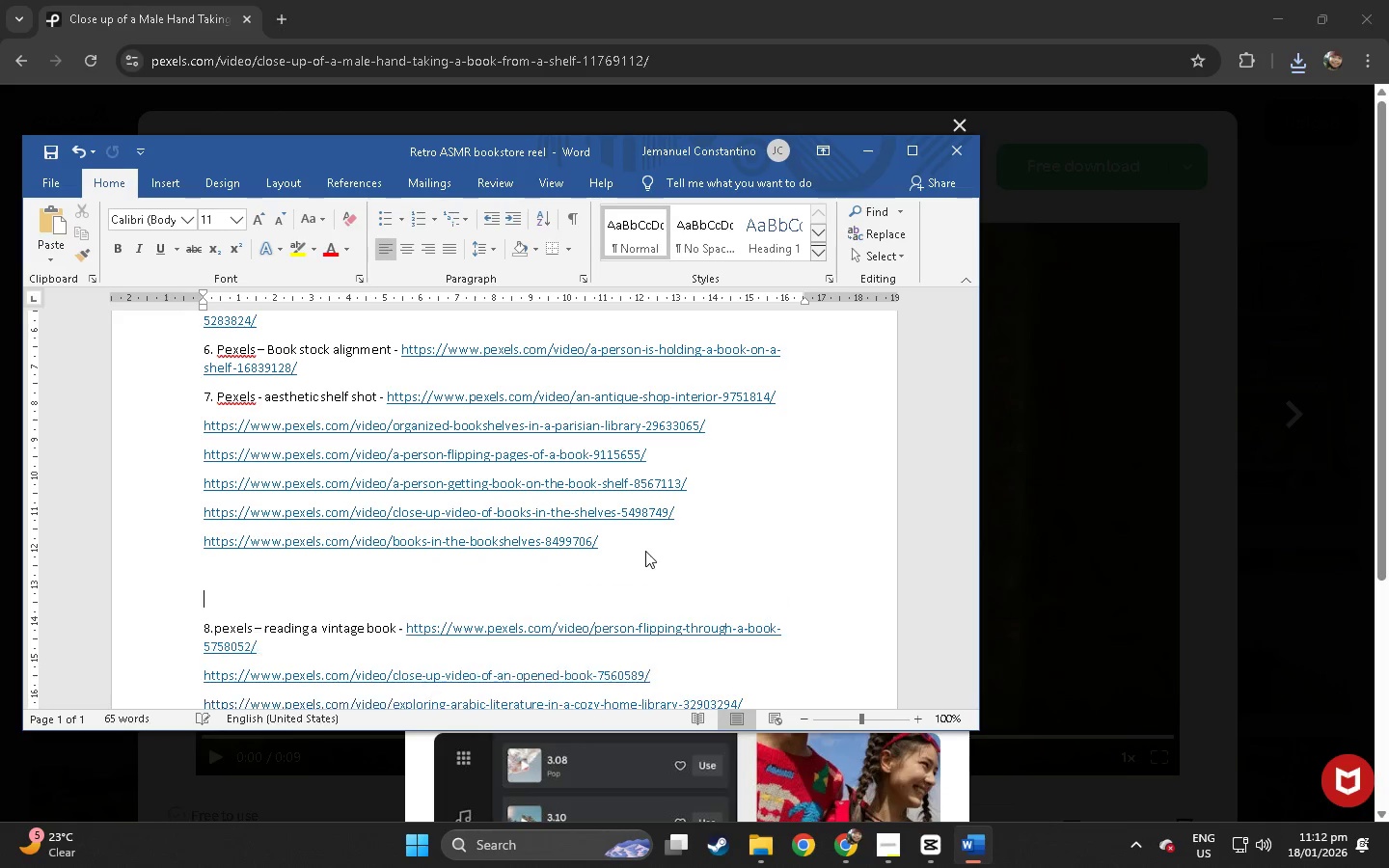 
key(Alt+Control+ControlLeft)
 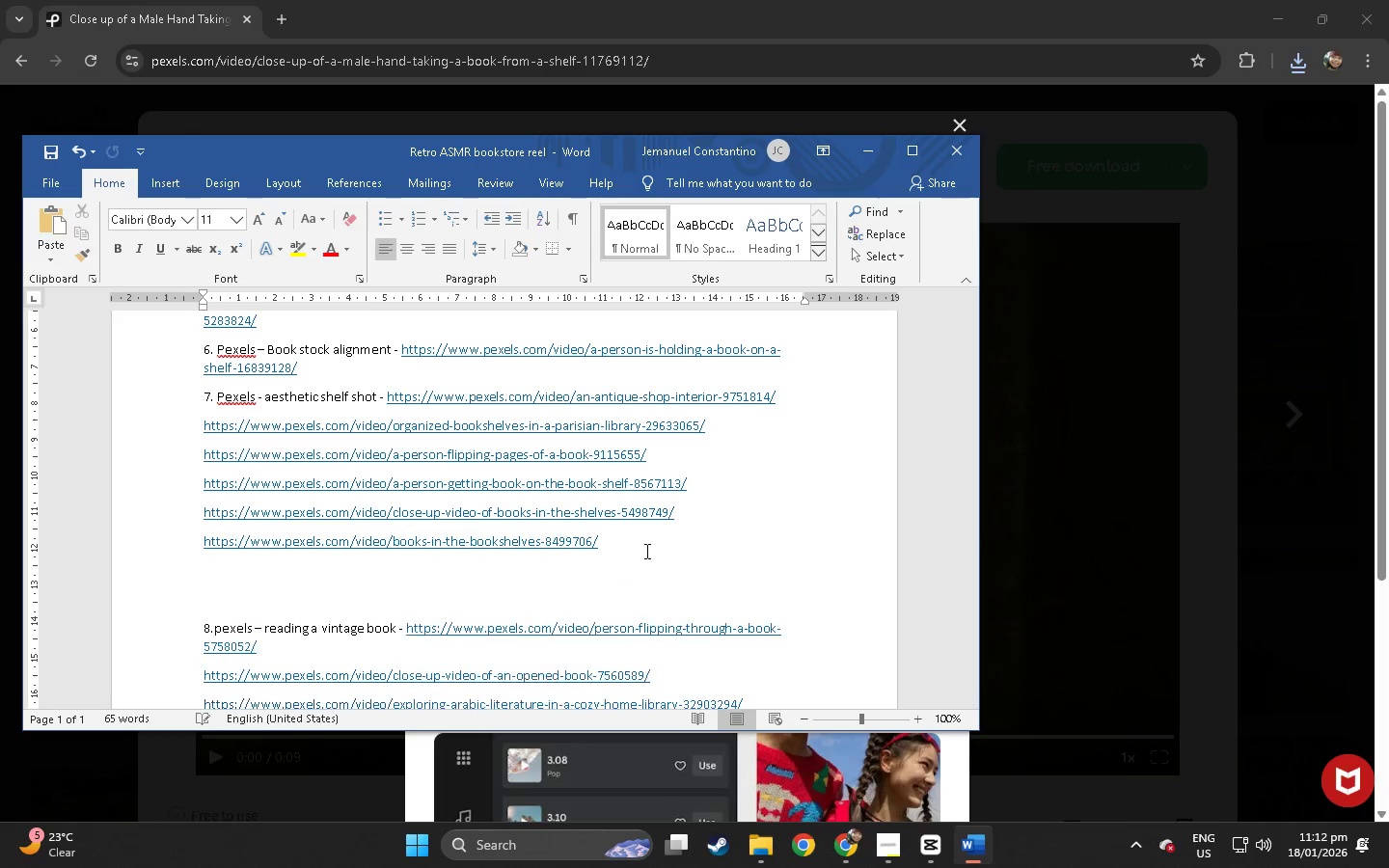 
key(Alt+Control+V)
 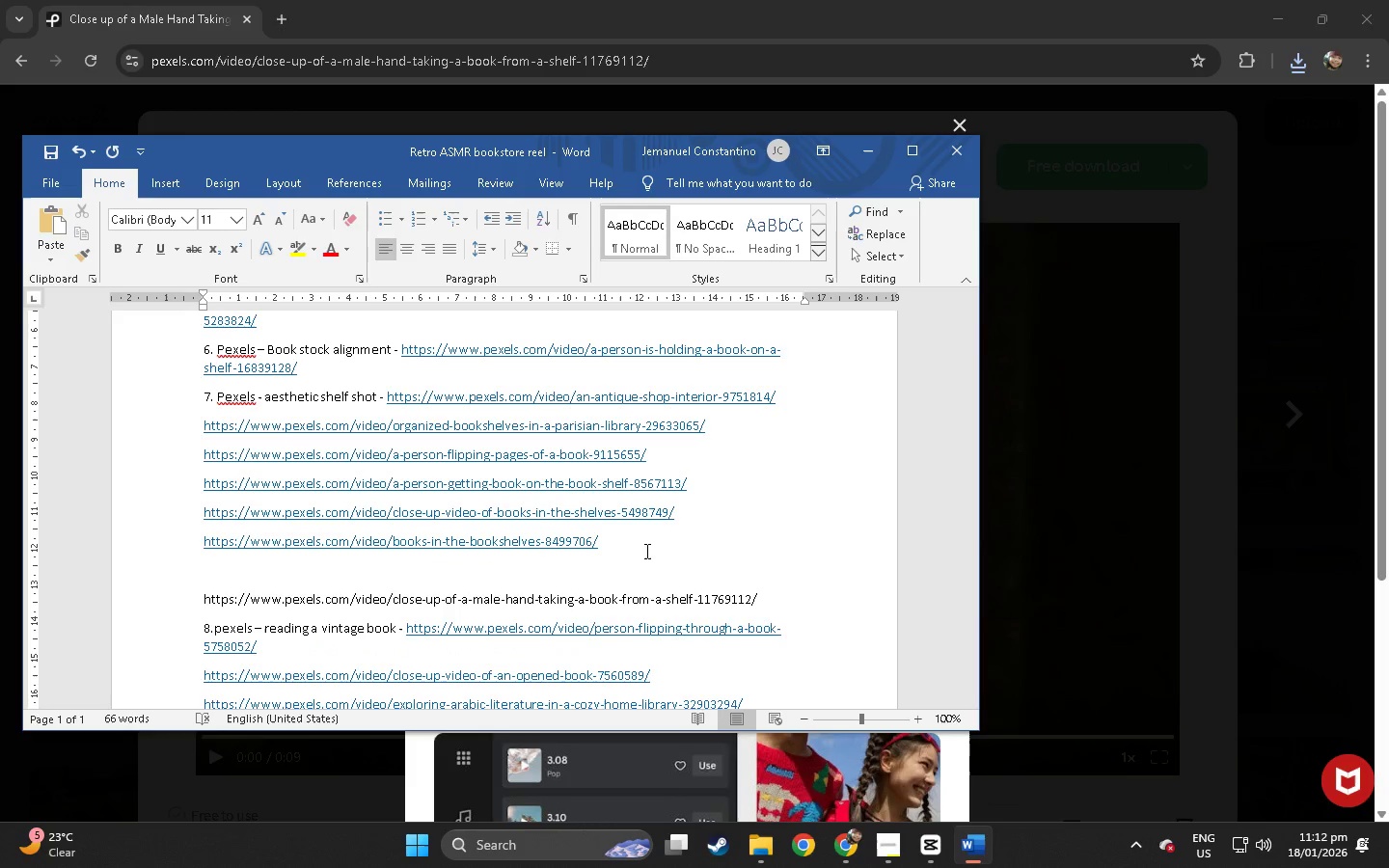 
key(Control+ControlLeft)
 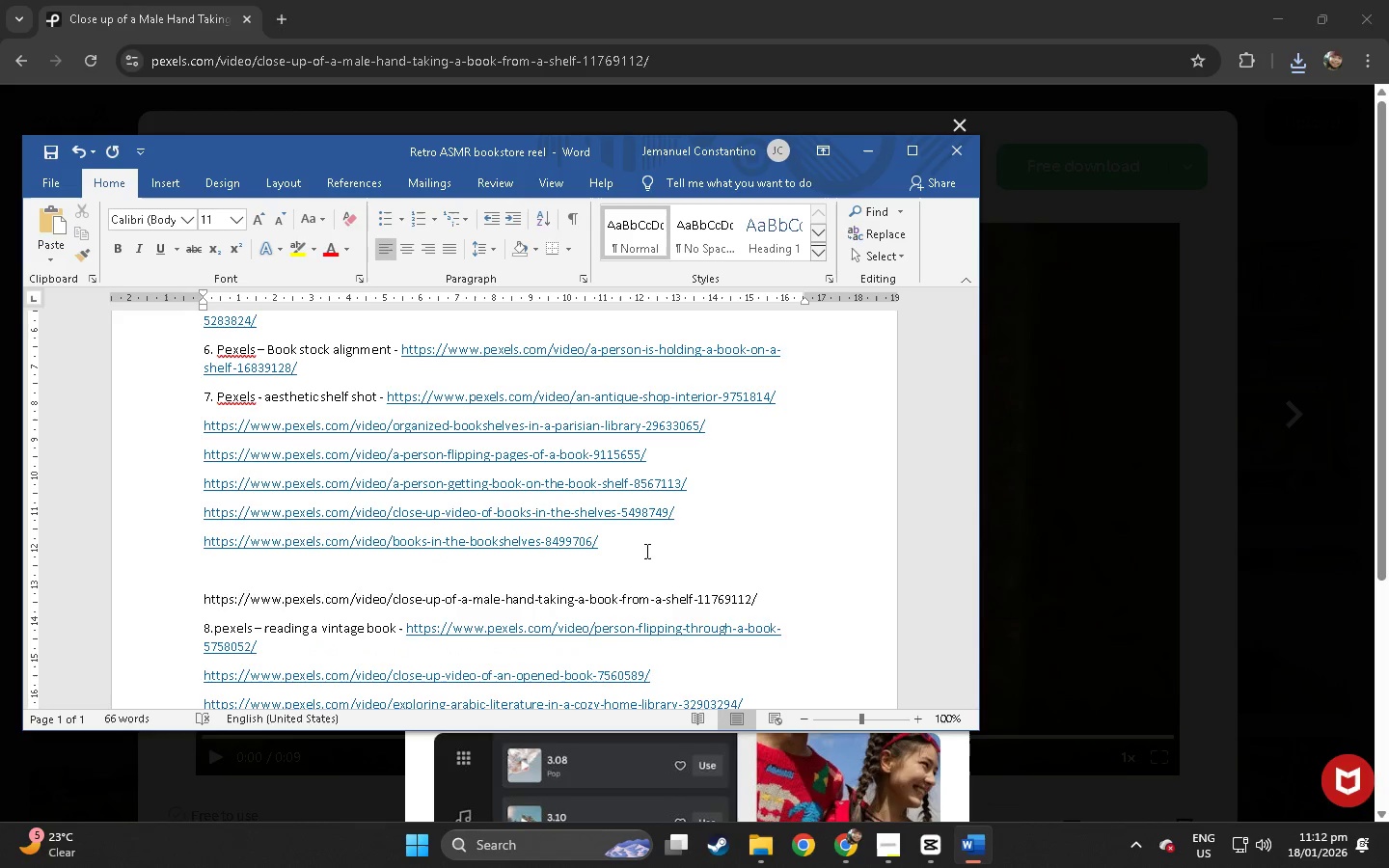 
key(Control+Z)
 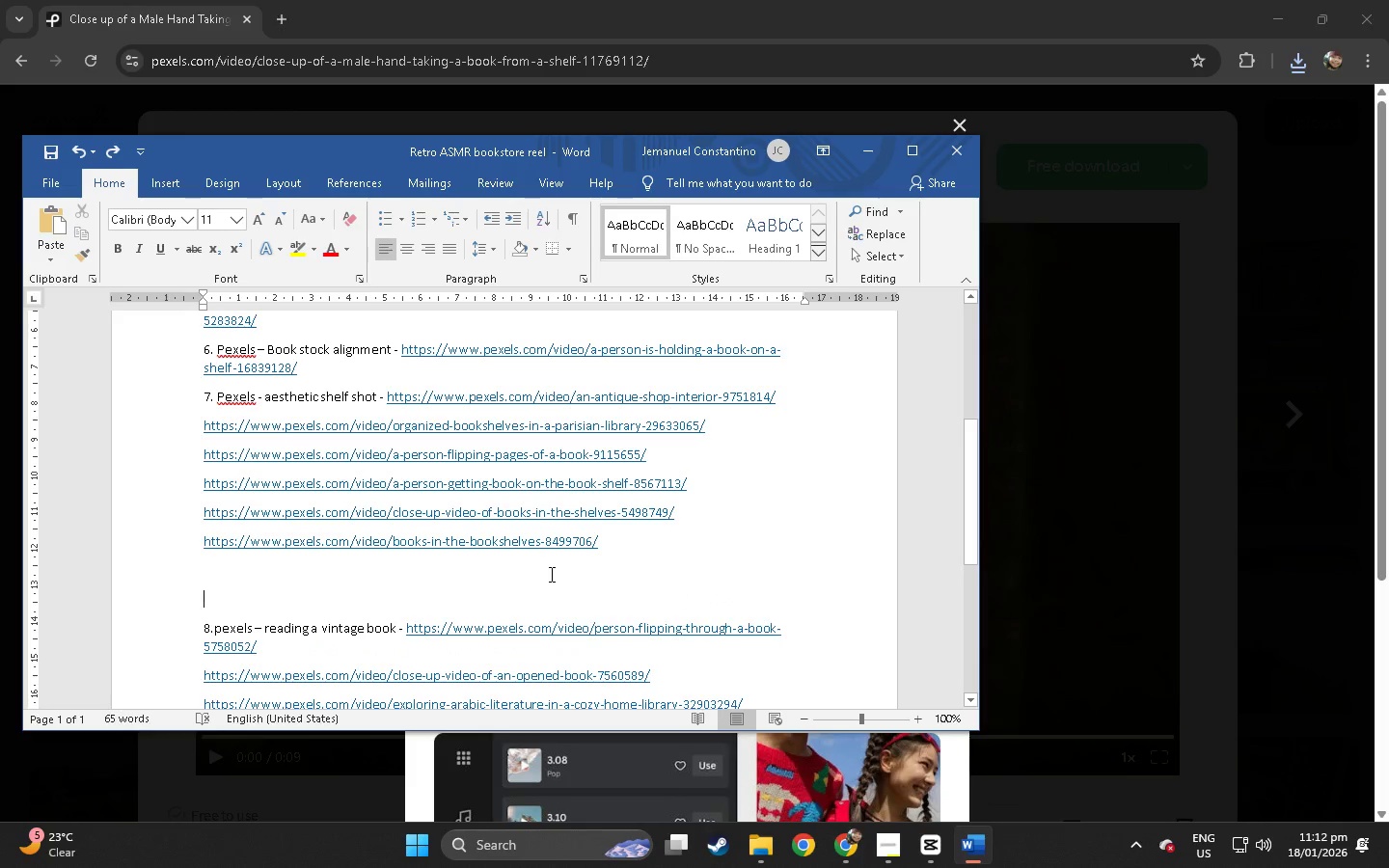 
double_click([554, 543])
 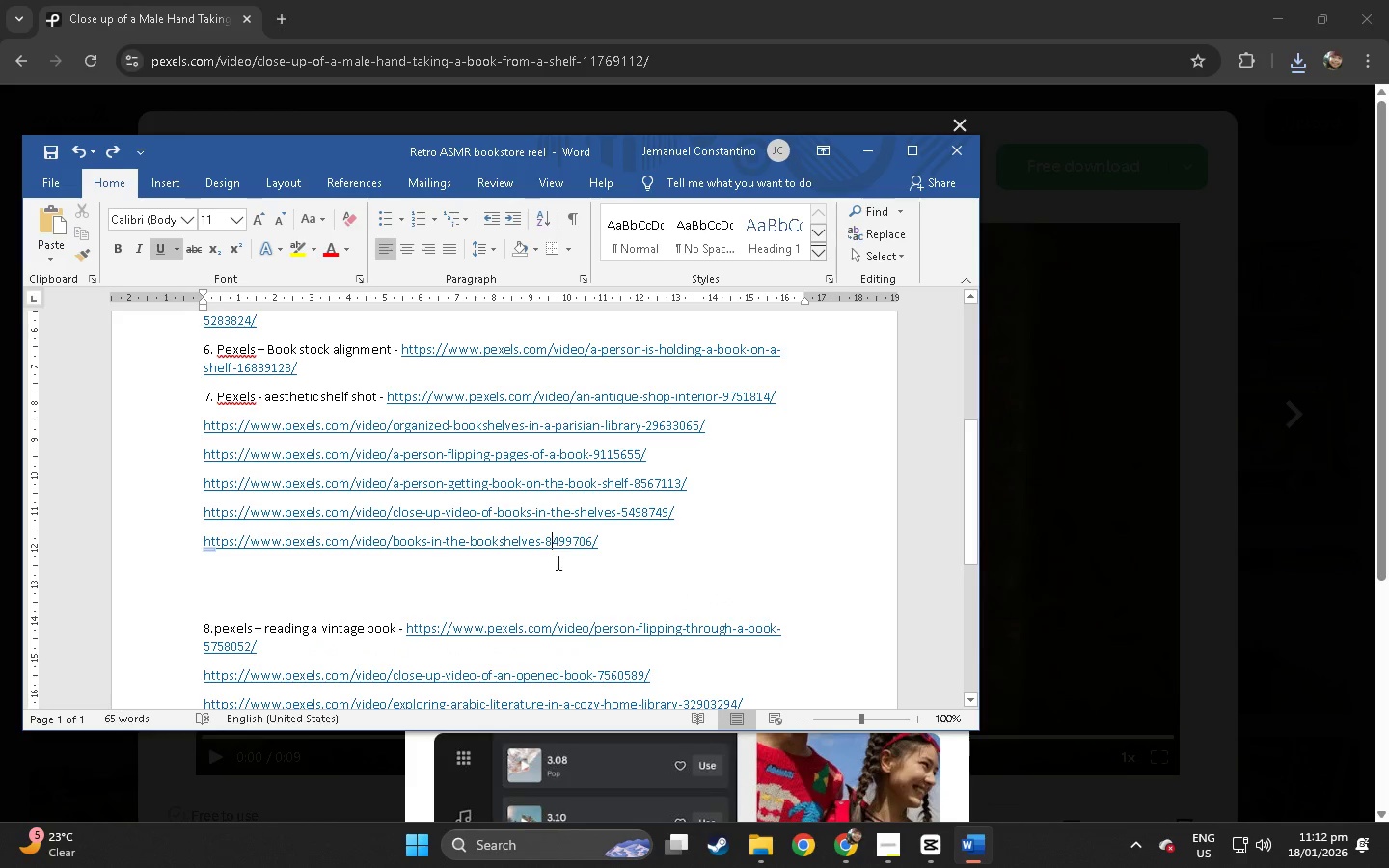 
triple_click([557, 570])
 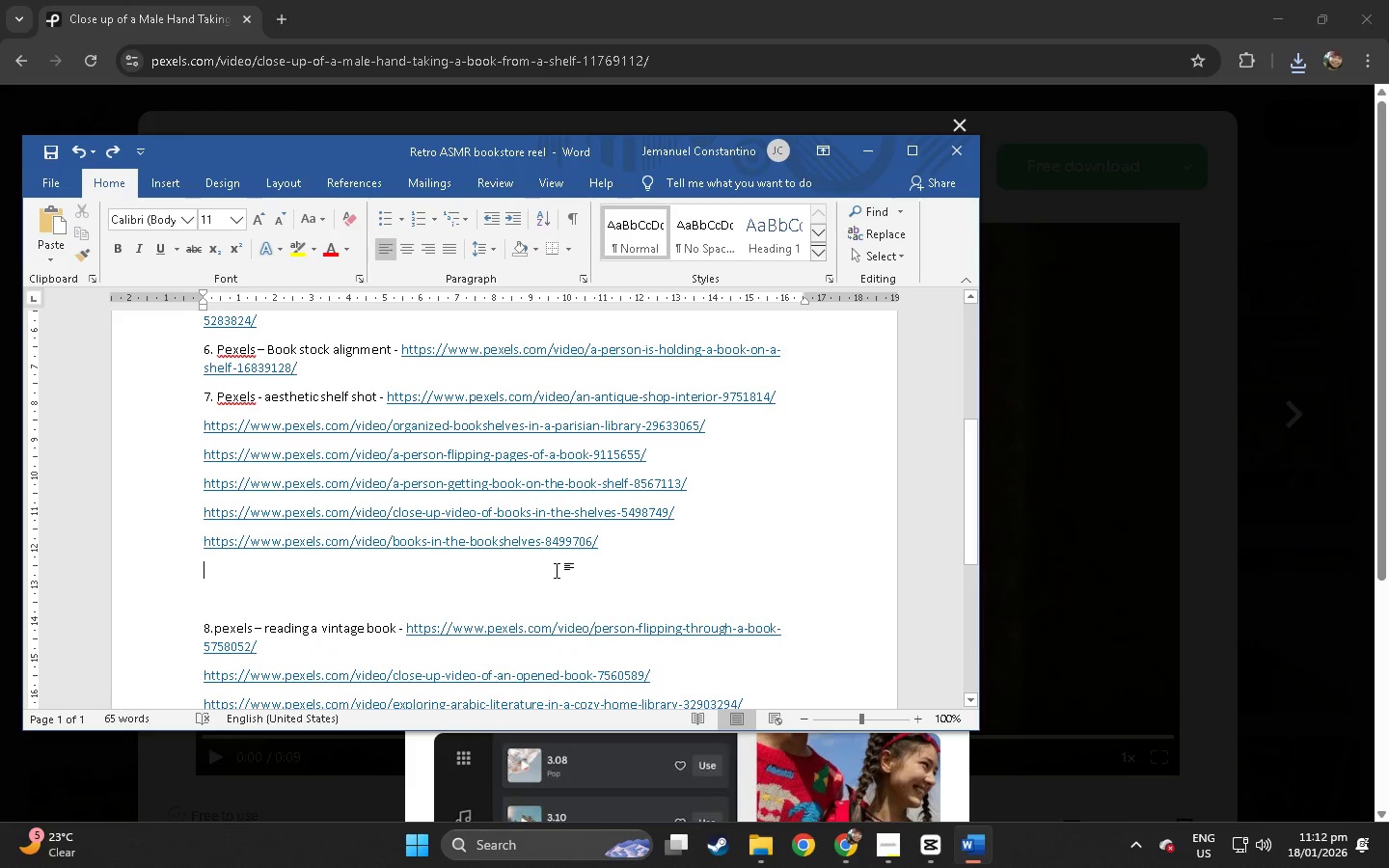 
key(Control+ControlLeft)
 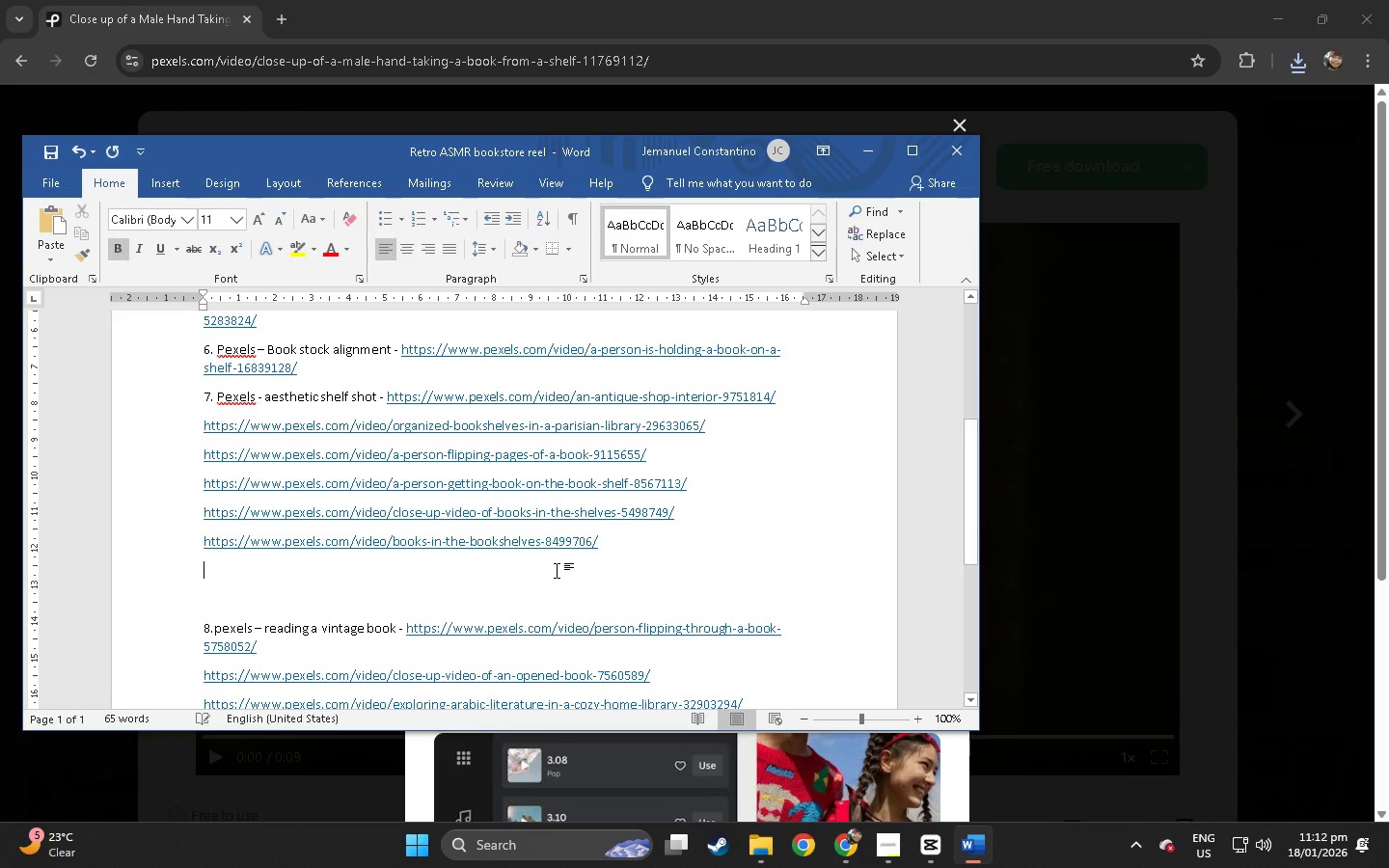 
key(Control+B)
 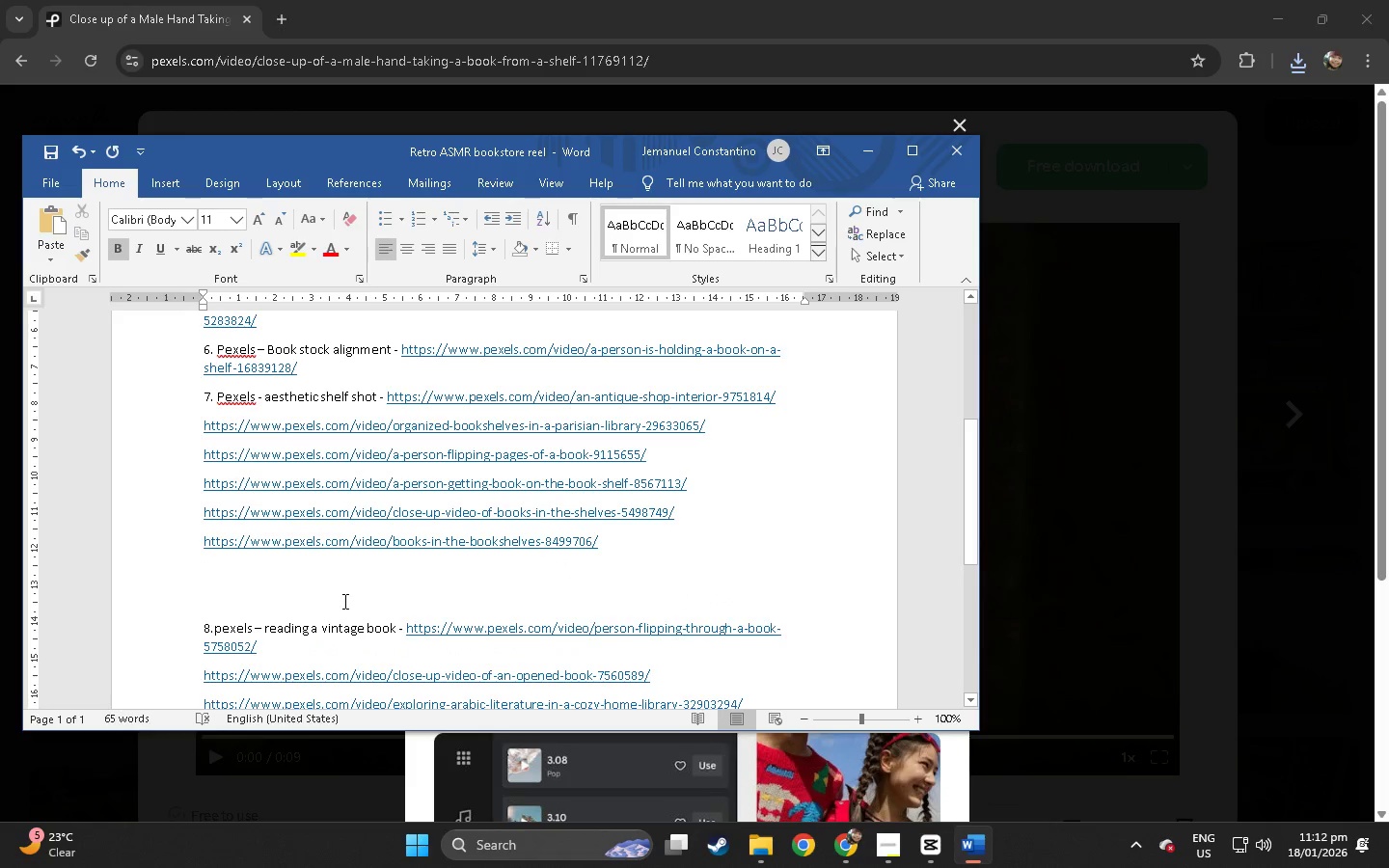 
key(Control+ControlLeft)
 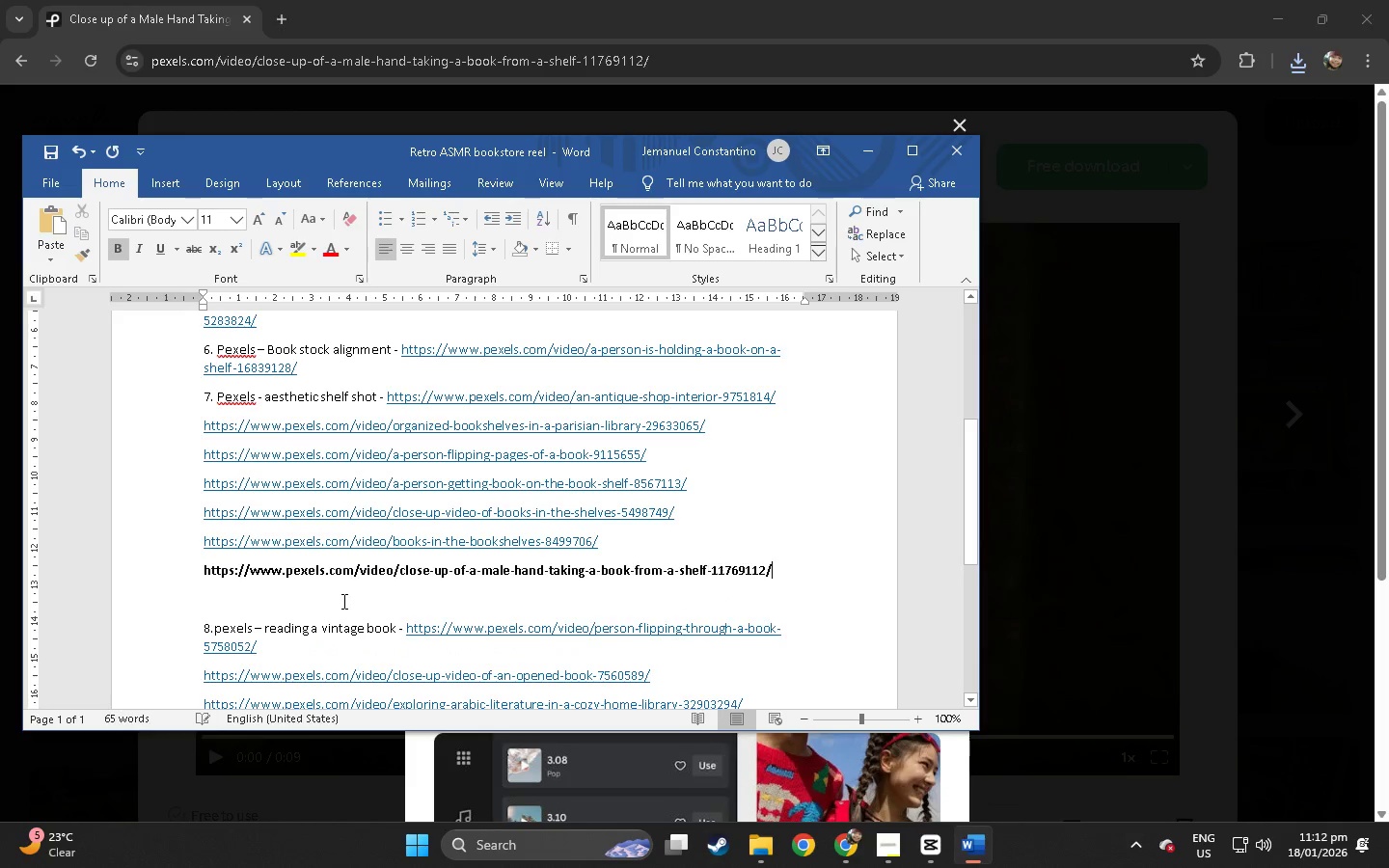 
key(Control+V)
 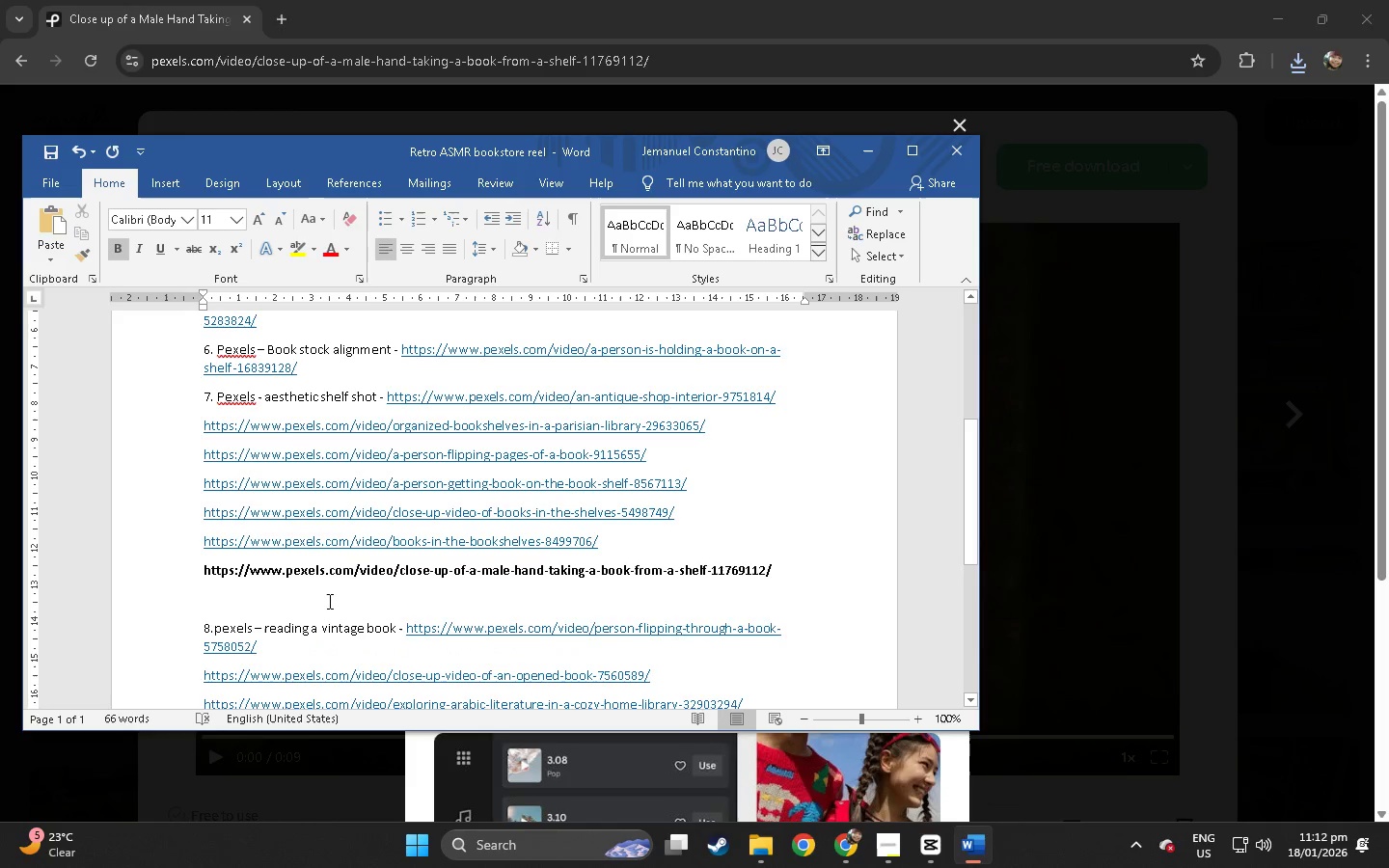 
key(Control+Z)
 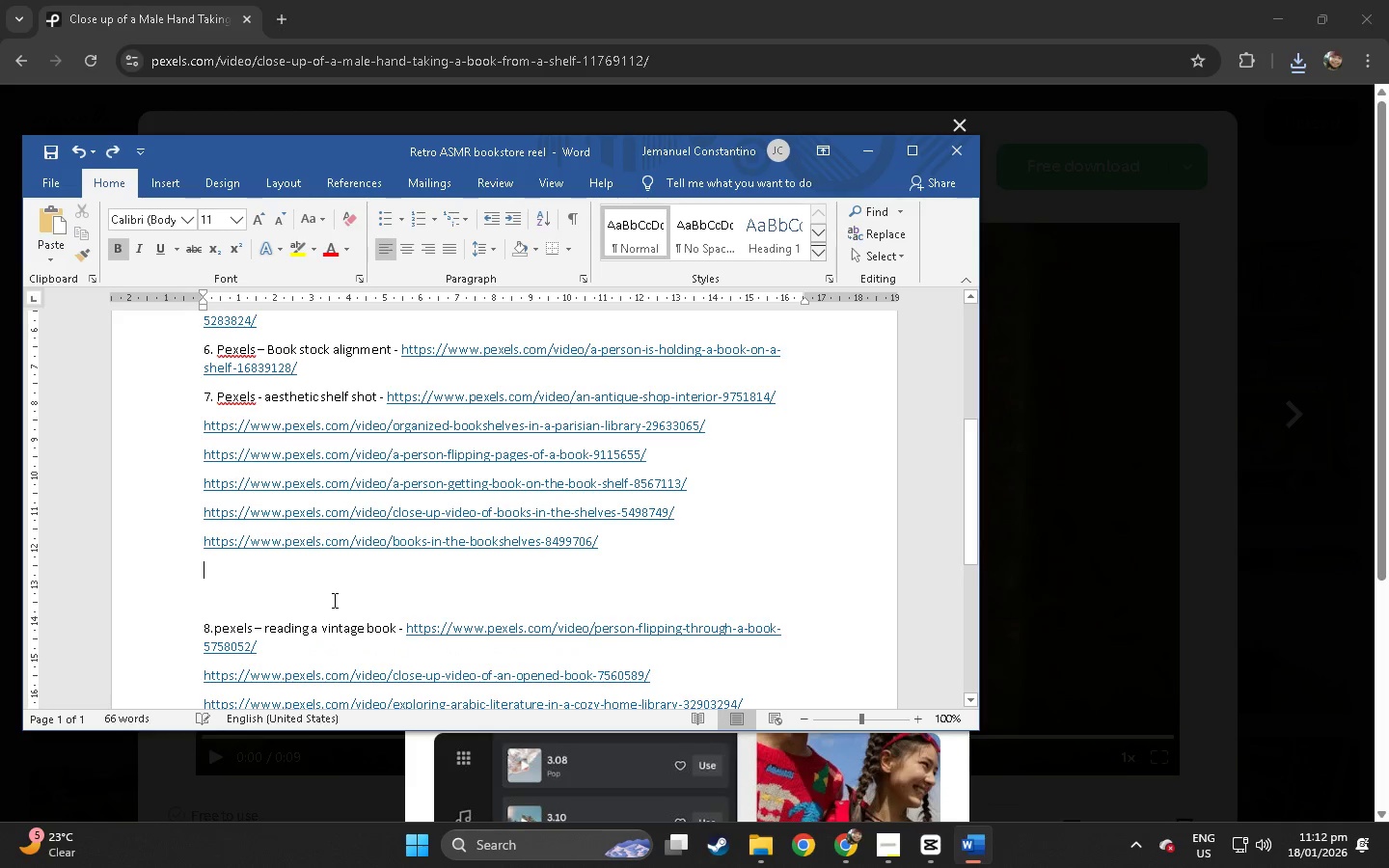 
key(Control+ControlLeft)
 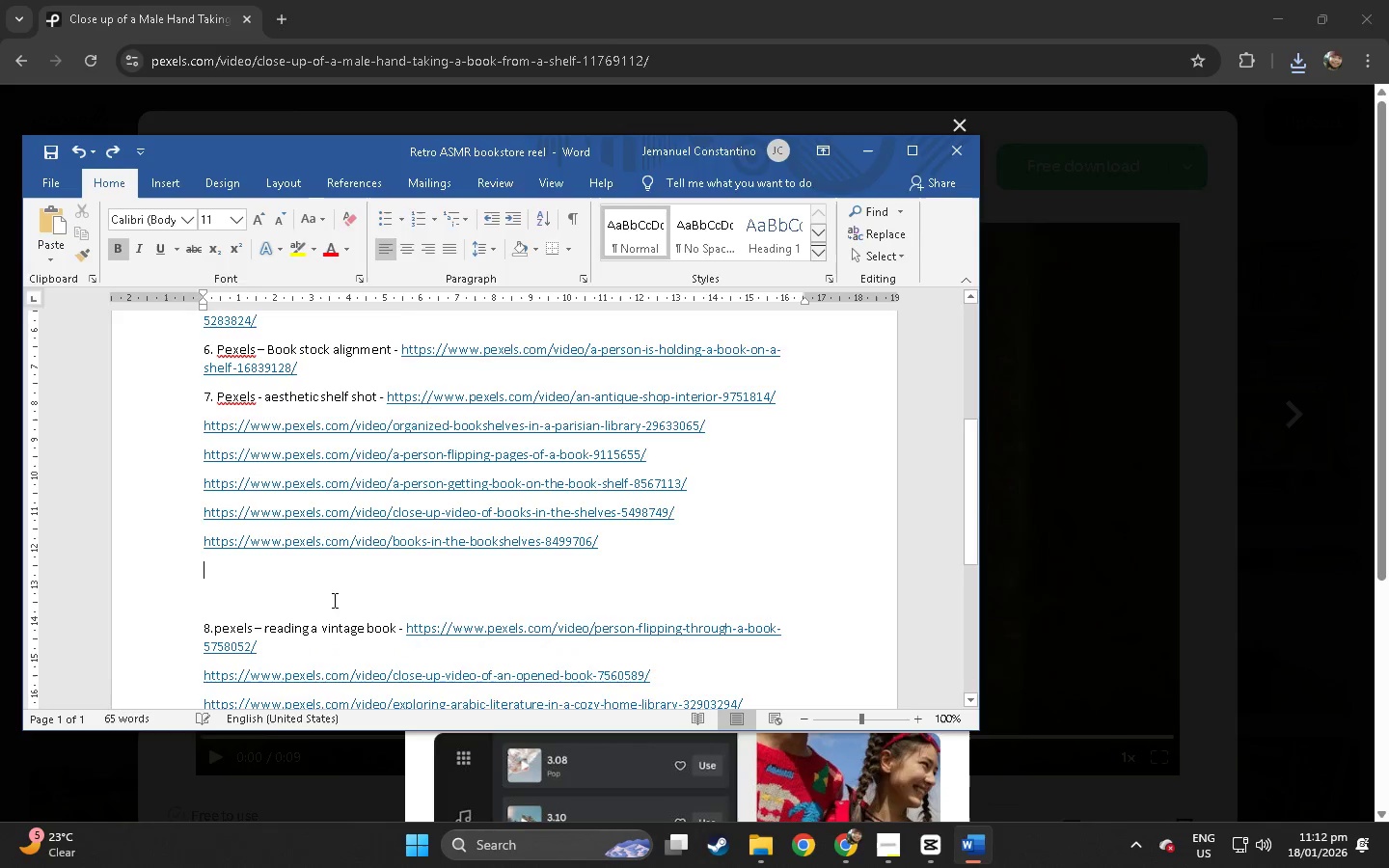 
key(Alt+AltLeft)
 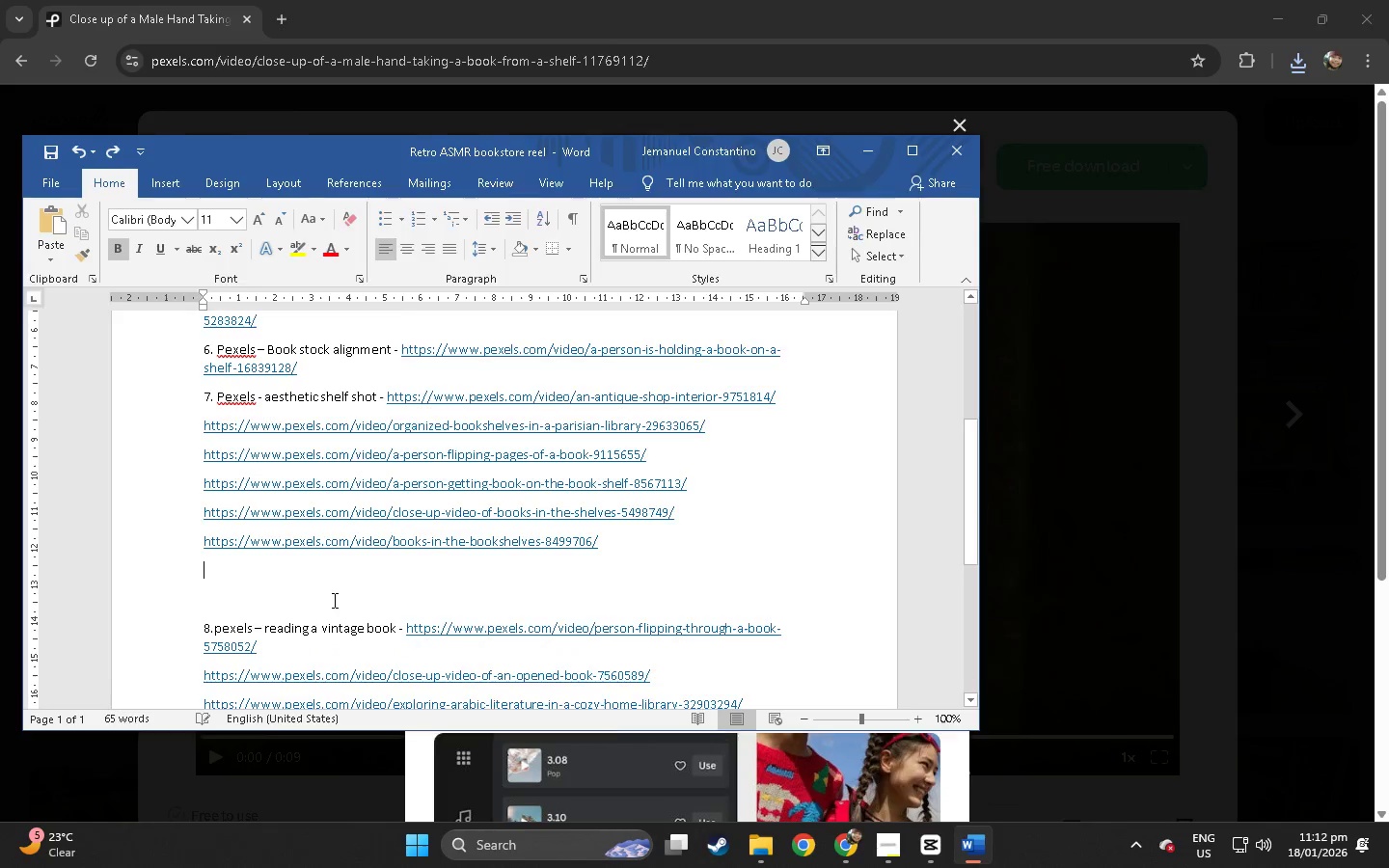 
key(Alt+Tab)
 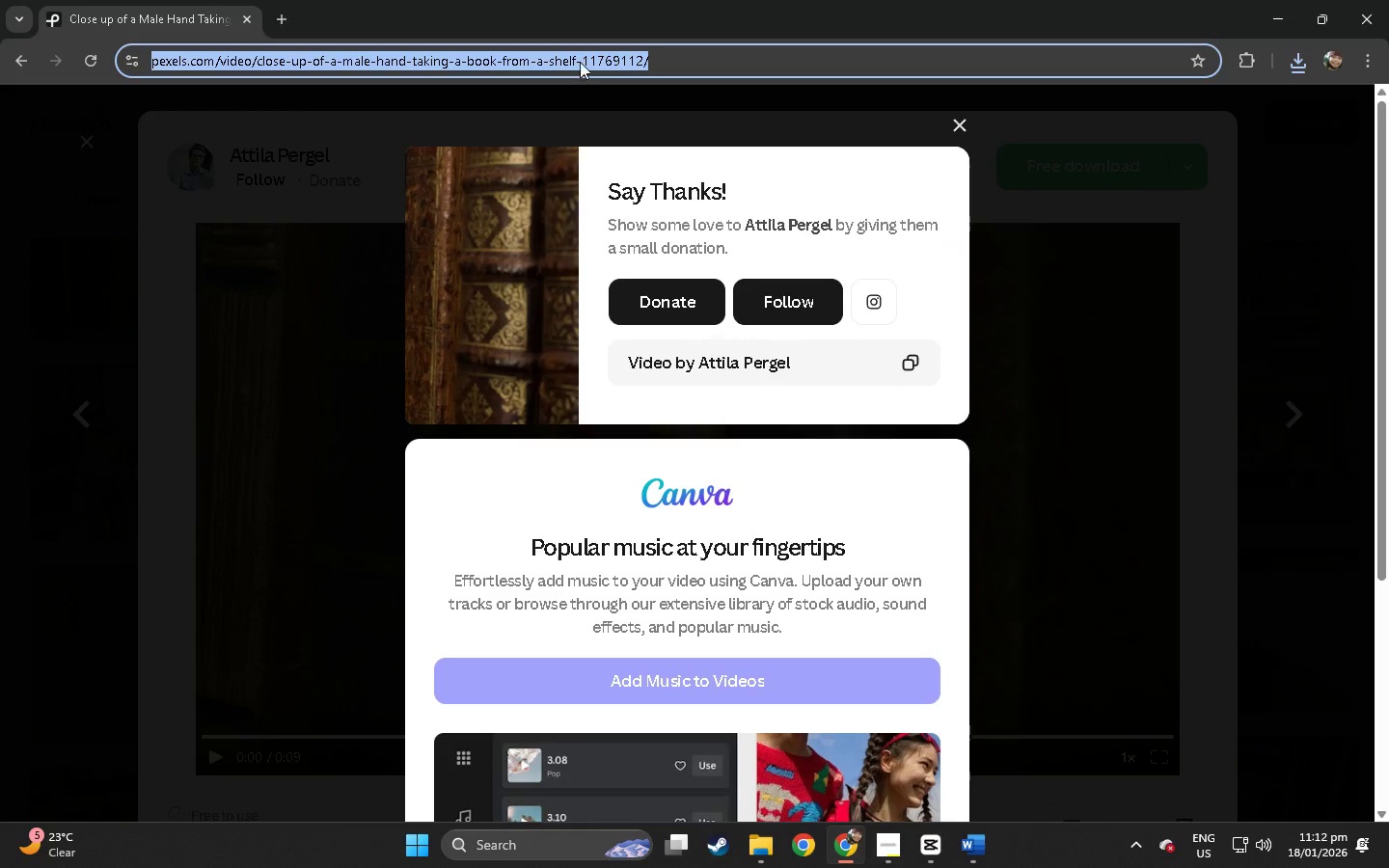 
key(Control+C)